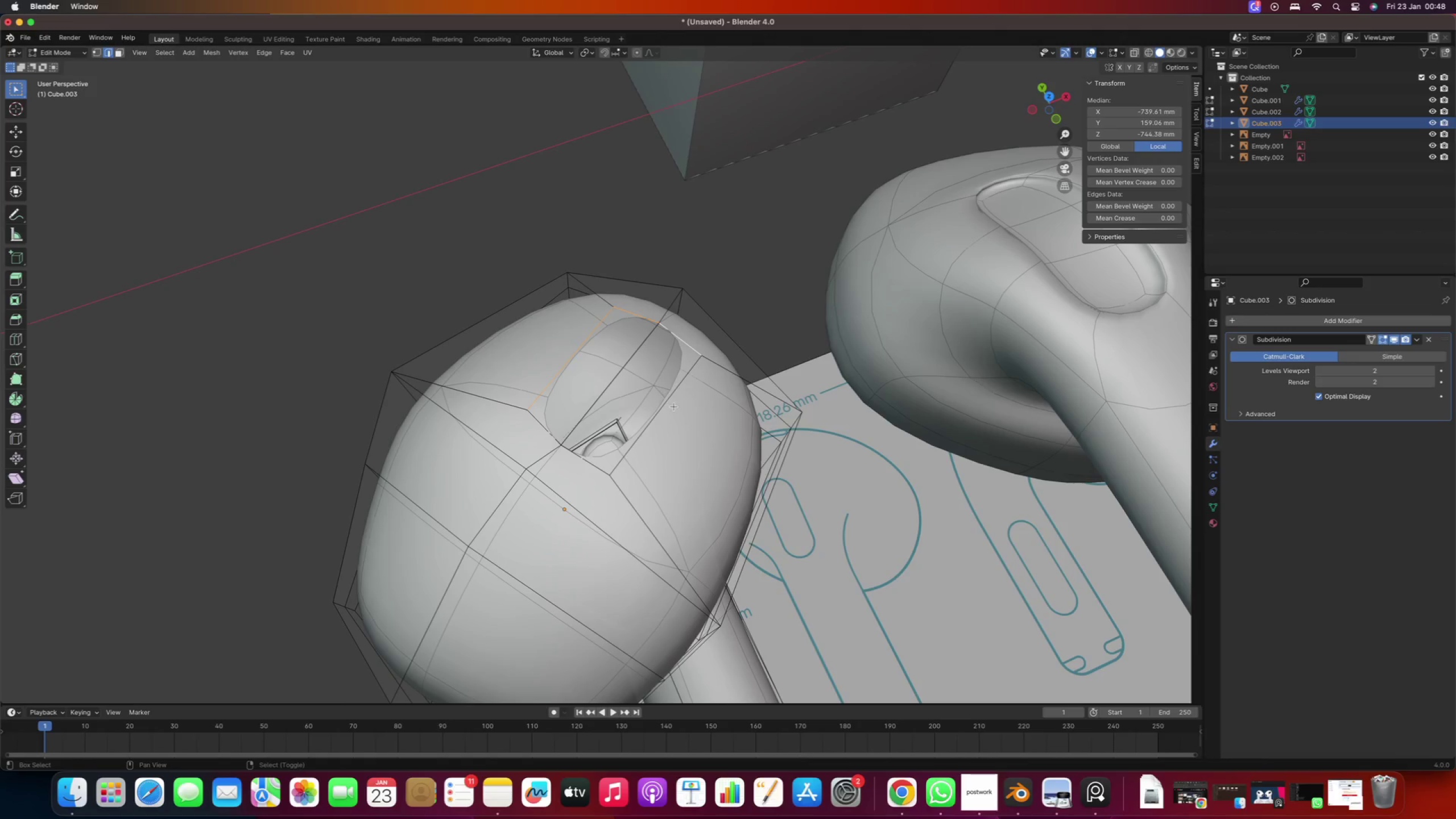 
right_click([674, 407])
 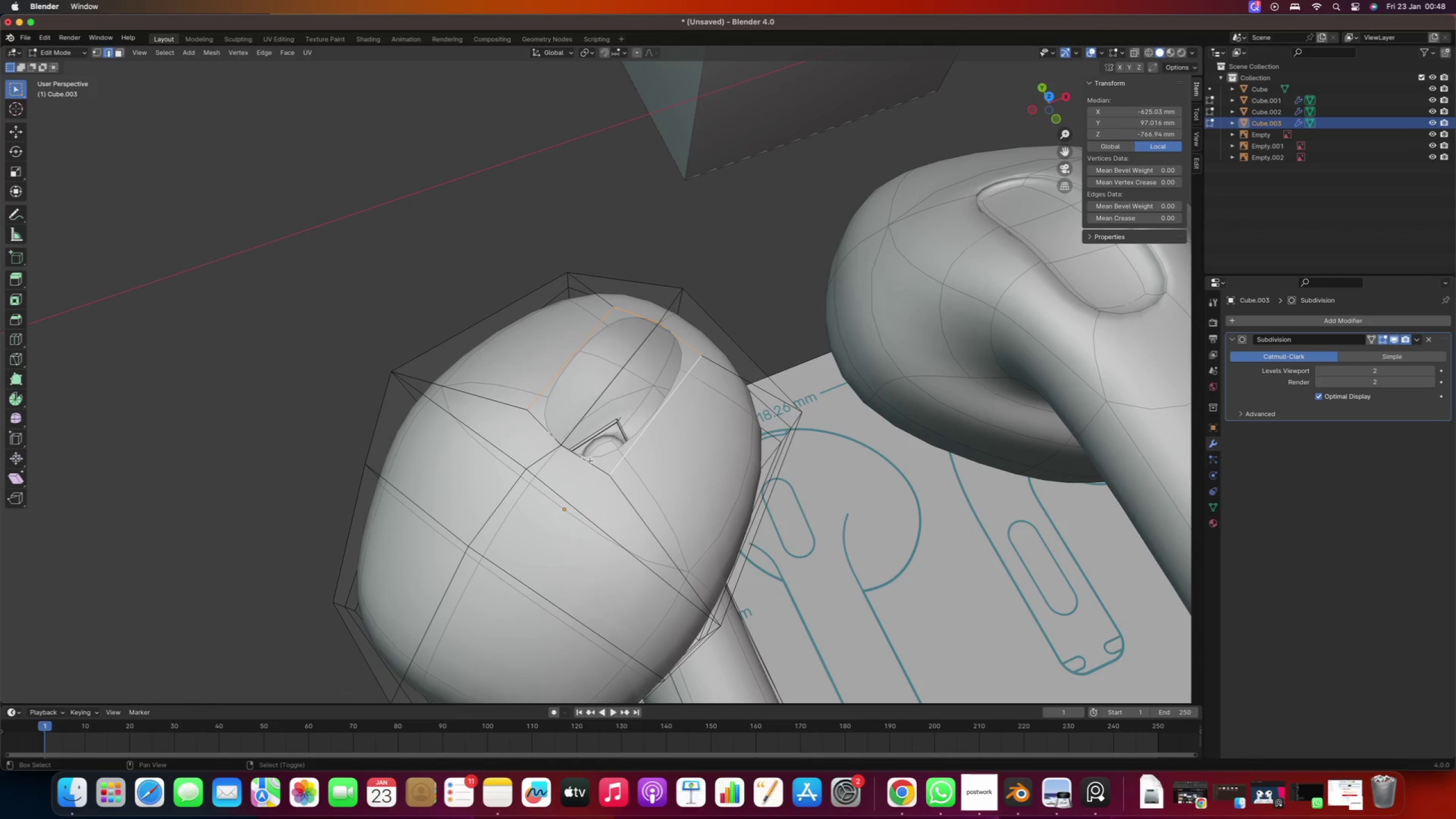 
right_click([590, 461])
 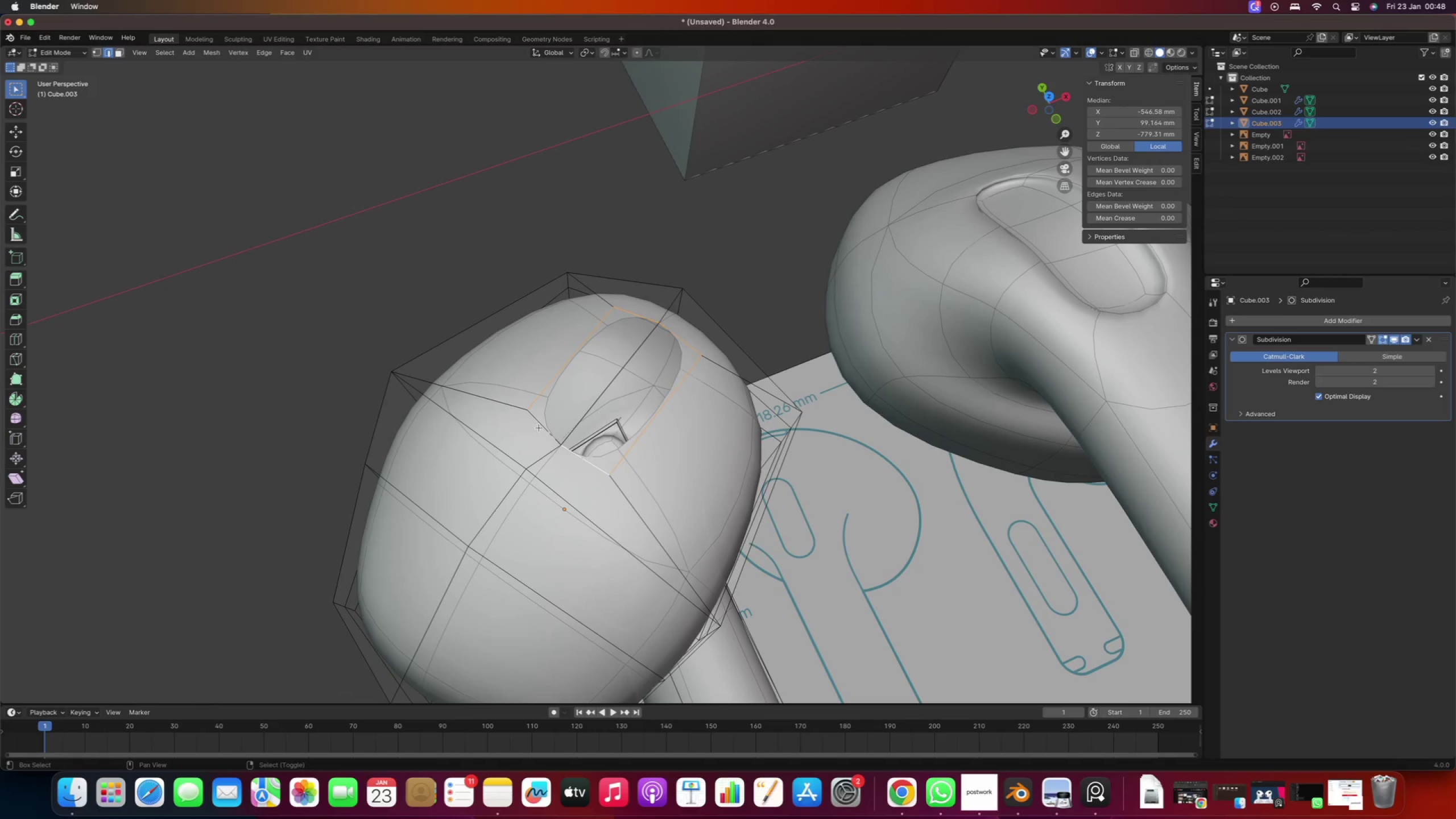 
right_click([540, 428])
 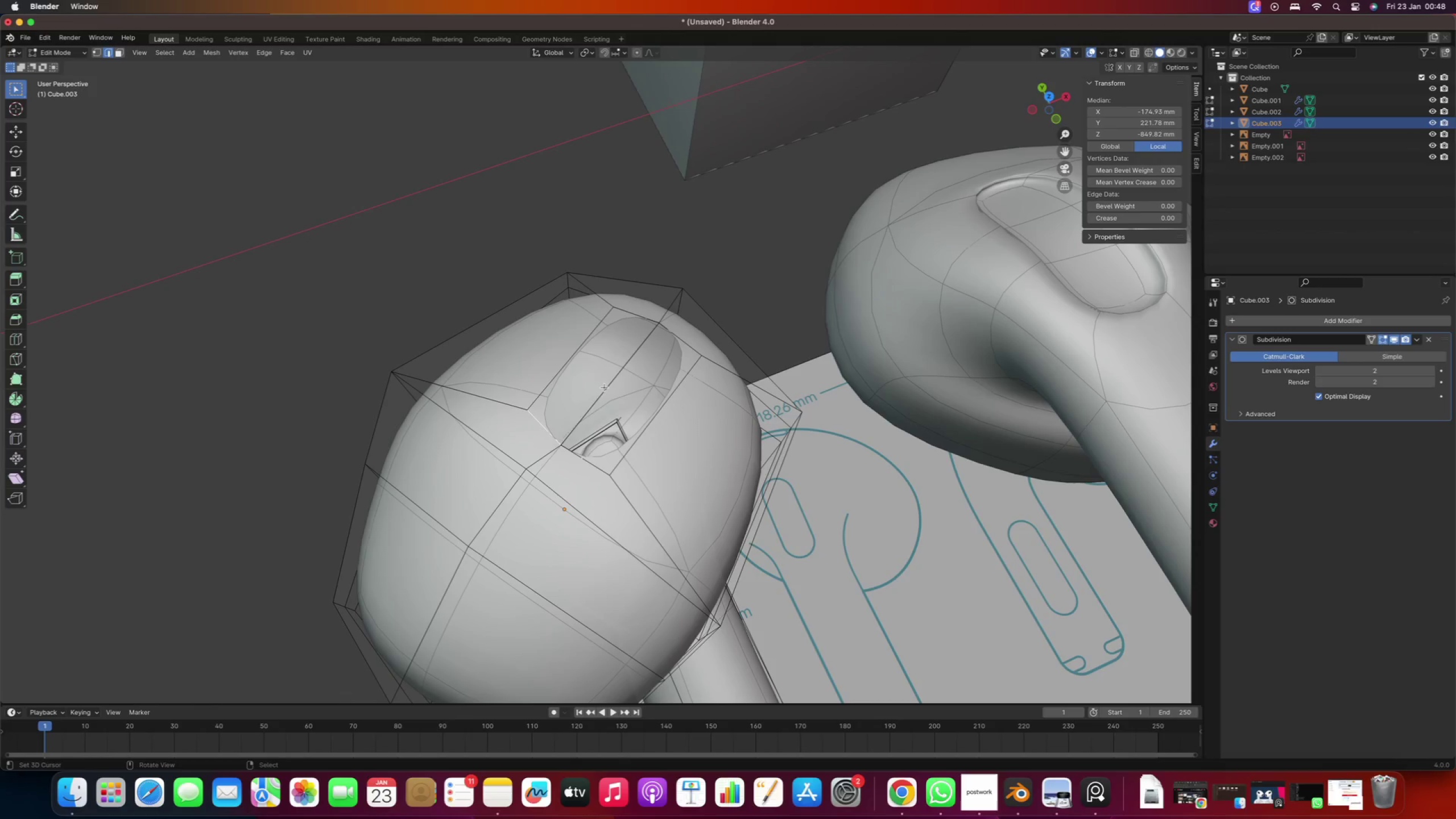 
right_click([605, 387])
 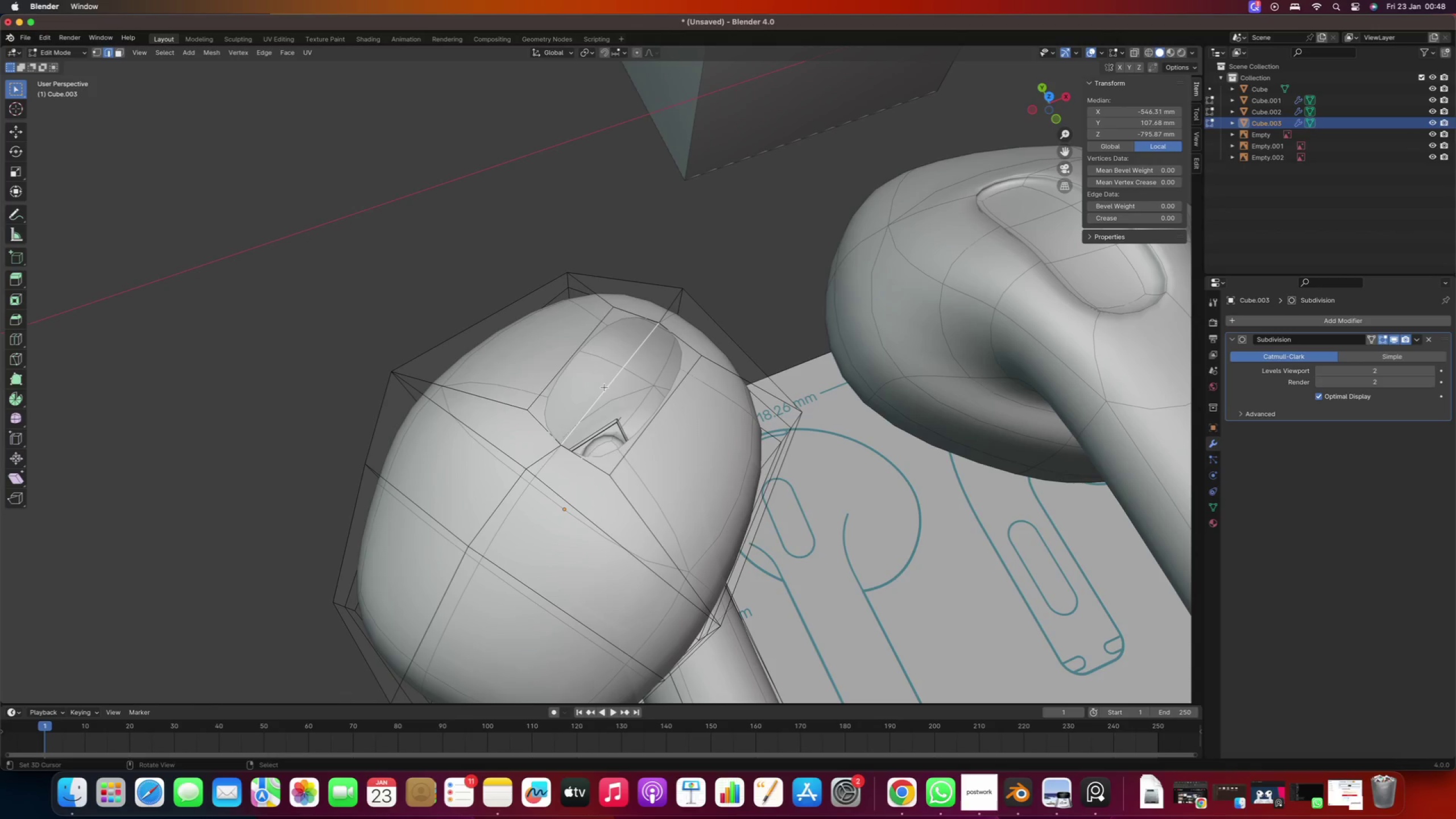 
key(Delete)
 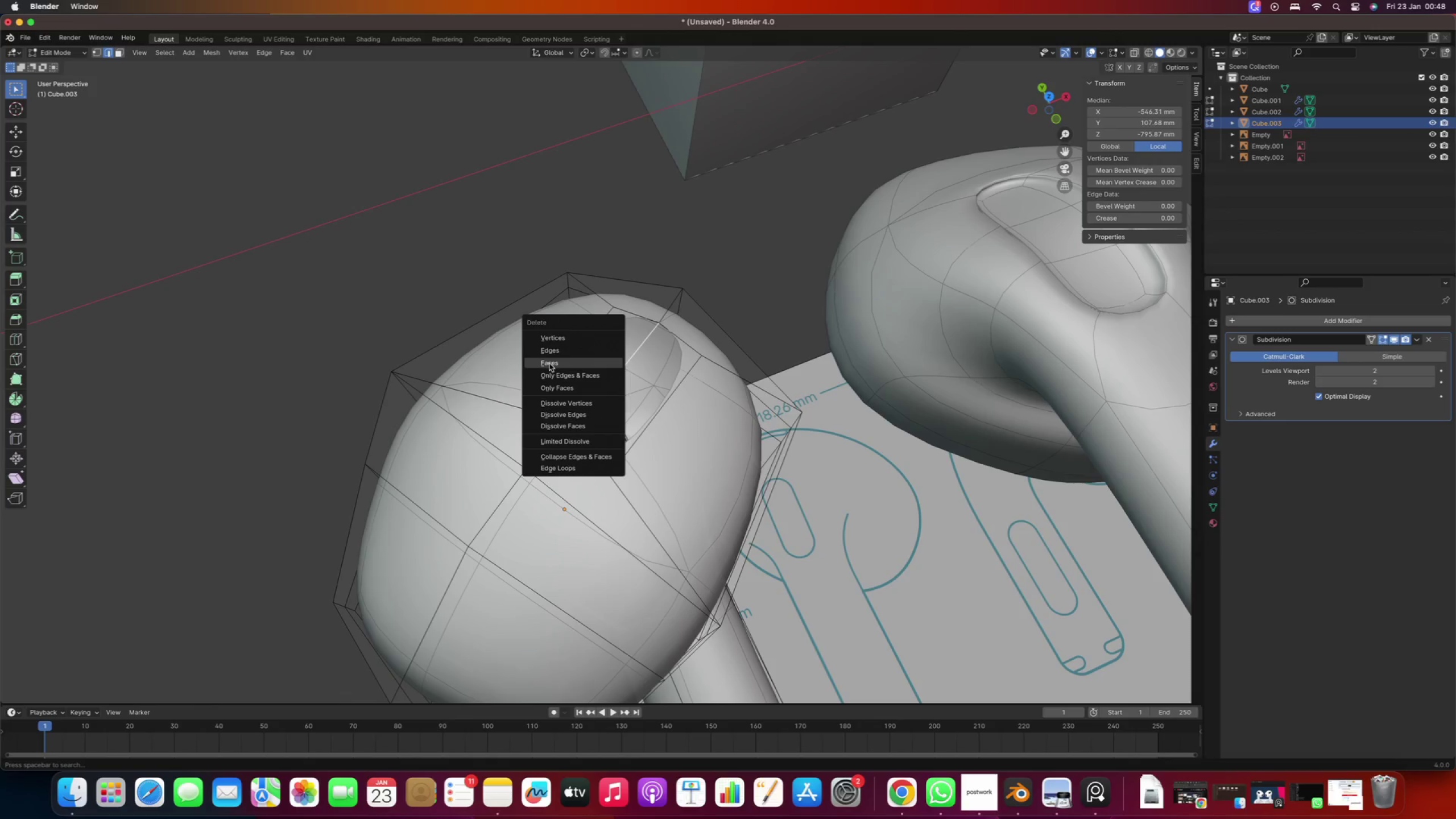 
left_click([550, 349])
 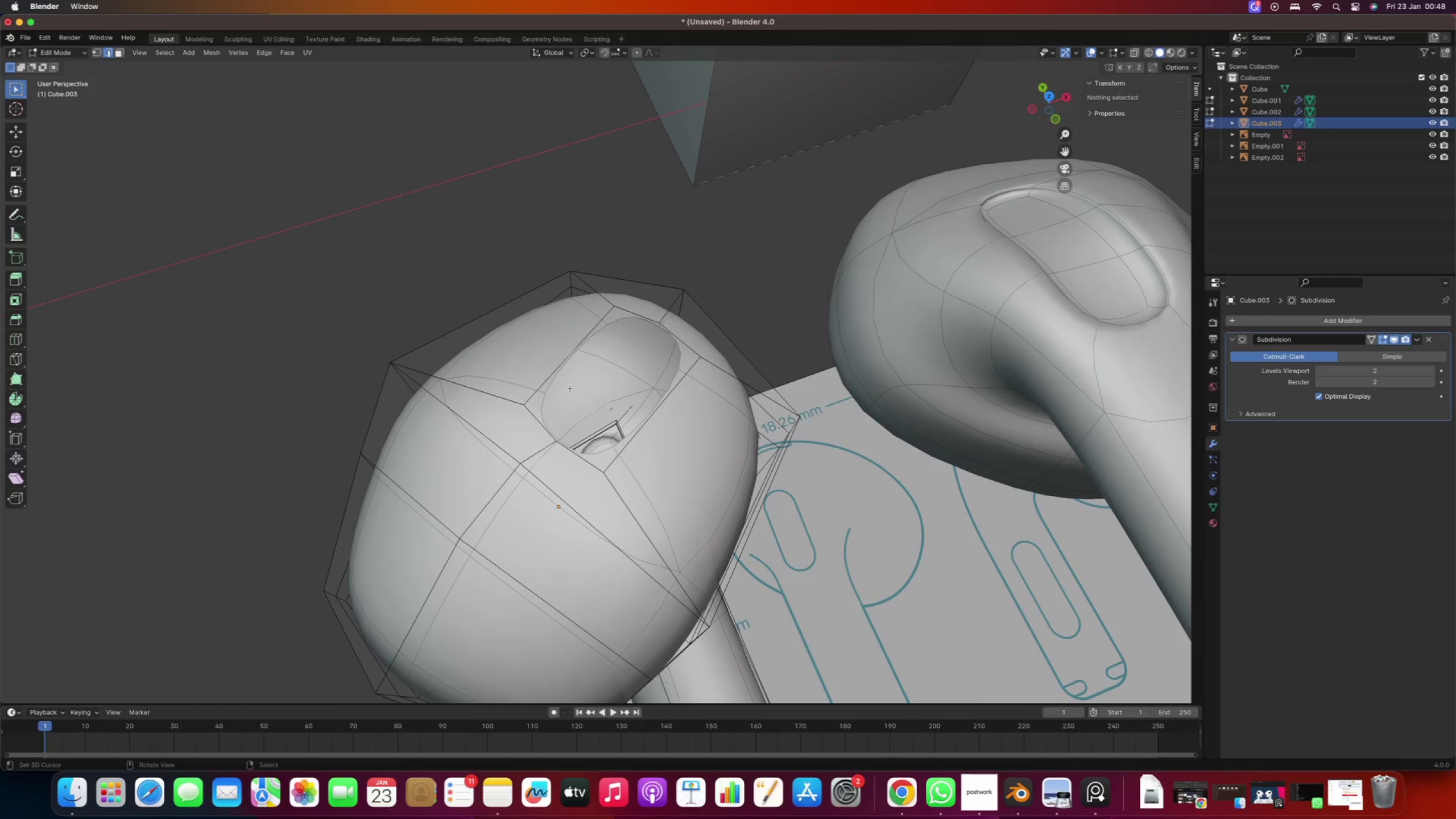 
right_click([552, 354])
 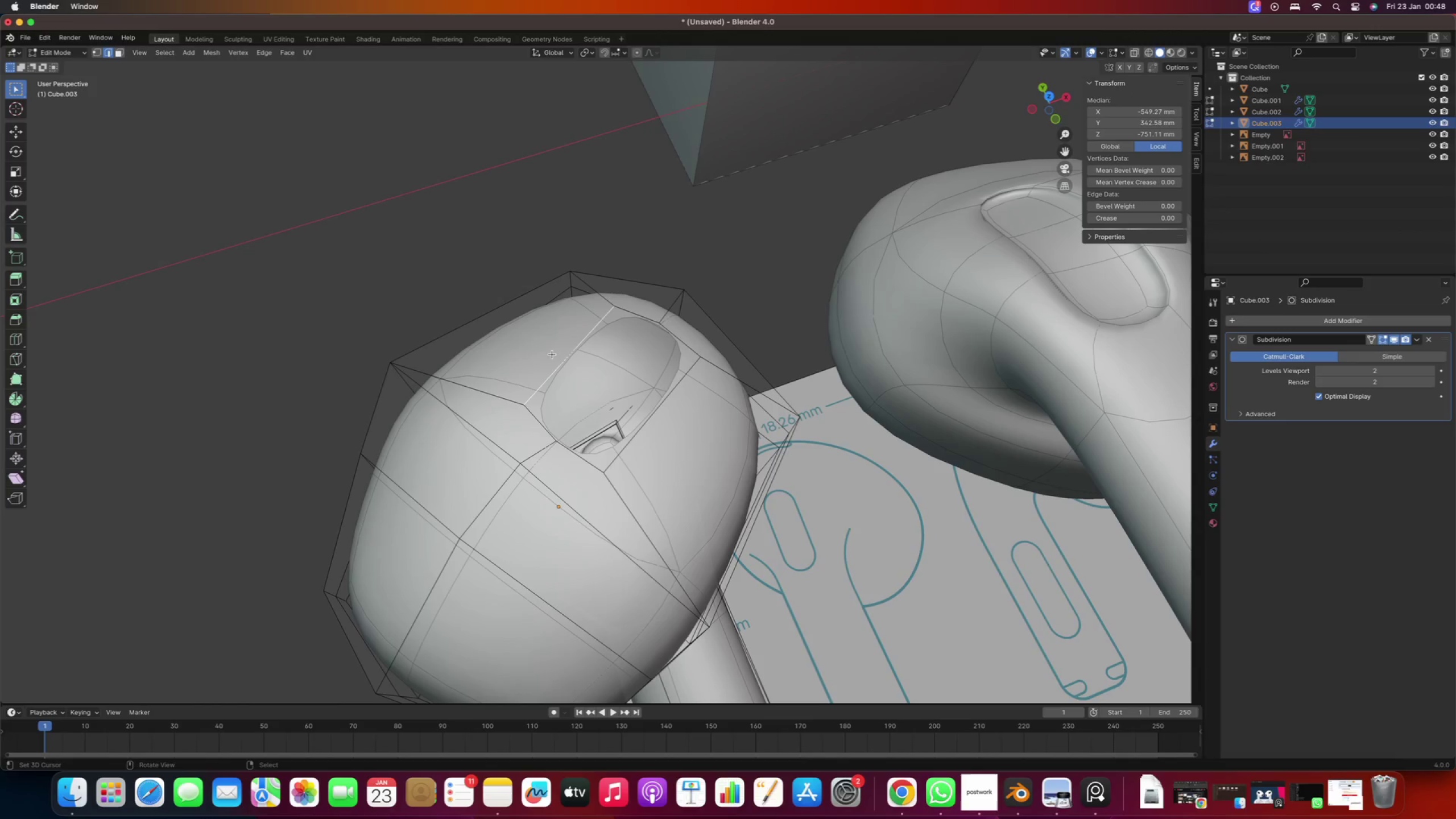 
hold_key(key=ShiftRight, duration=3.18)
right_click([623, 311])
 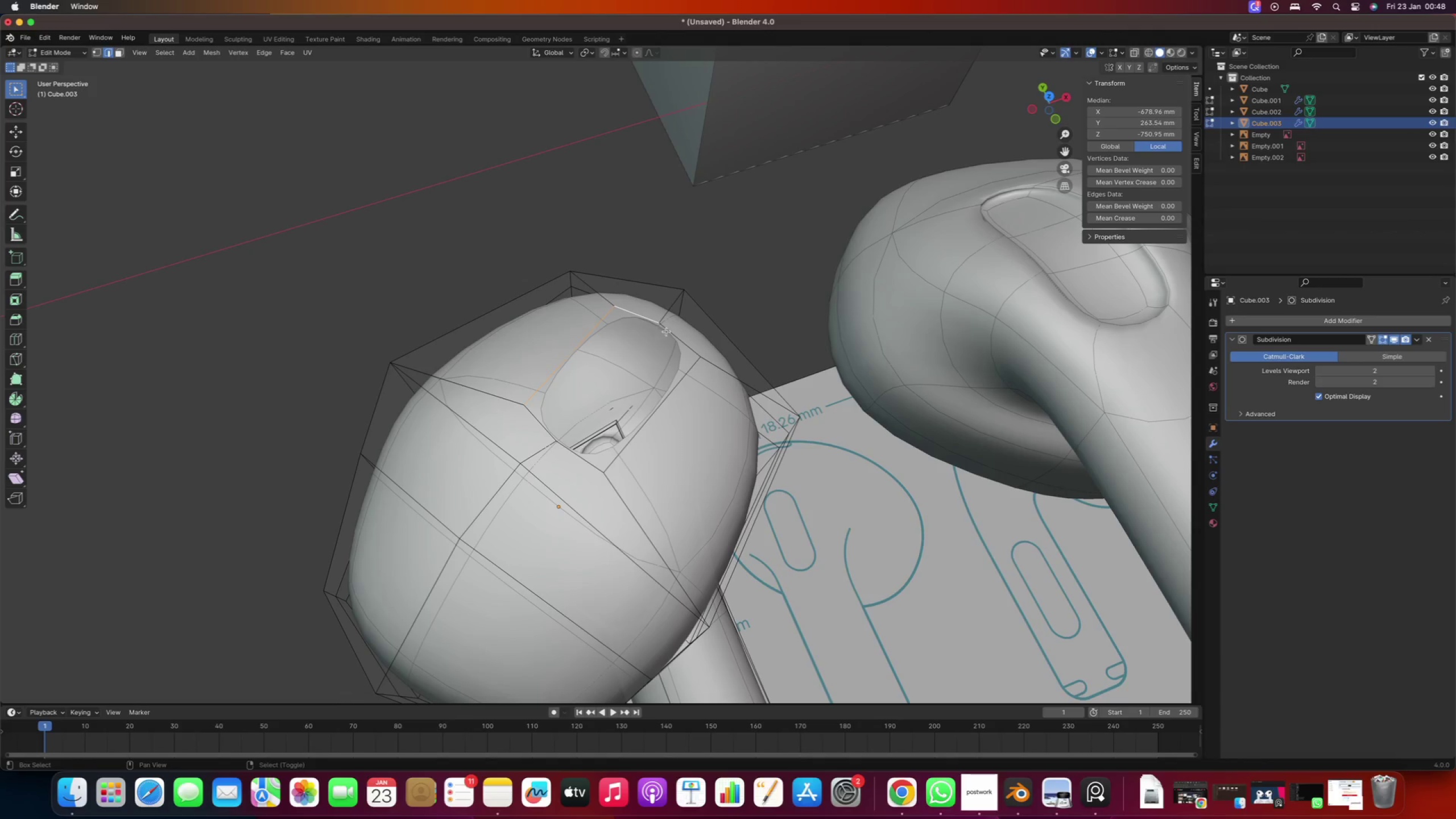 
right_click([670, 332])
 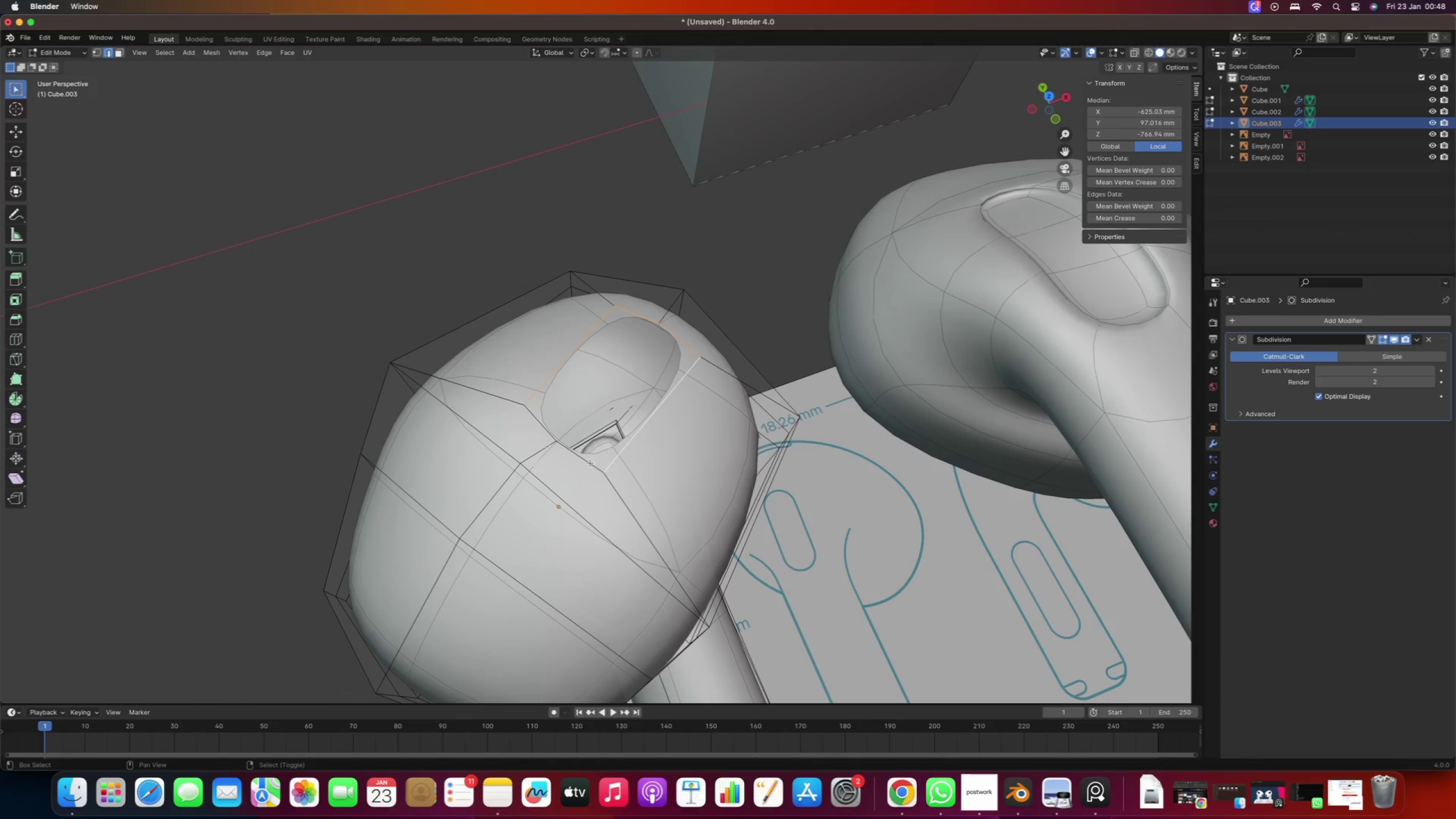 
right_click([586, 461])
 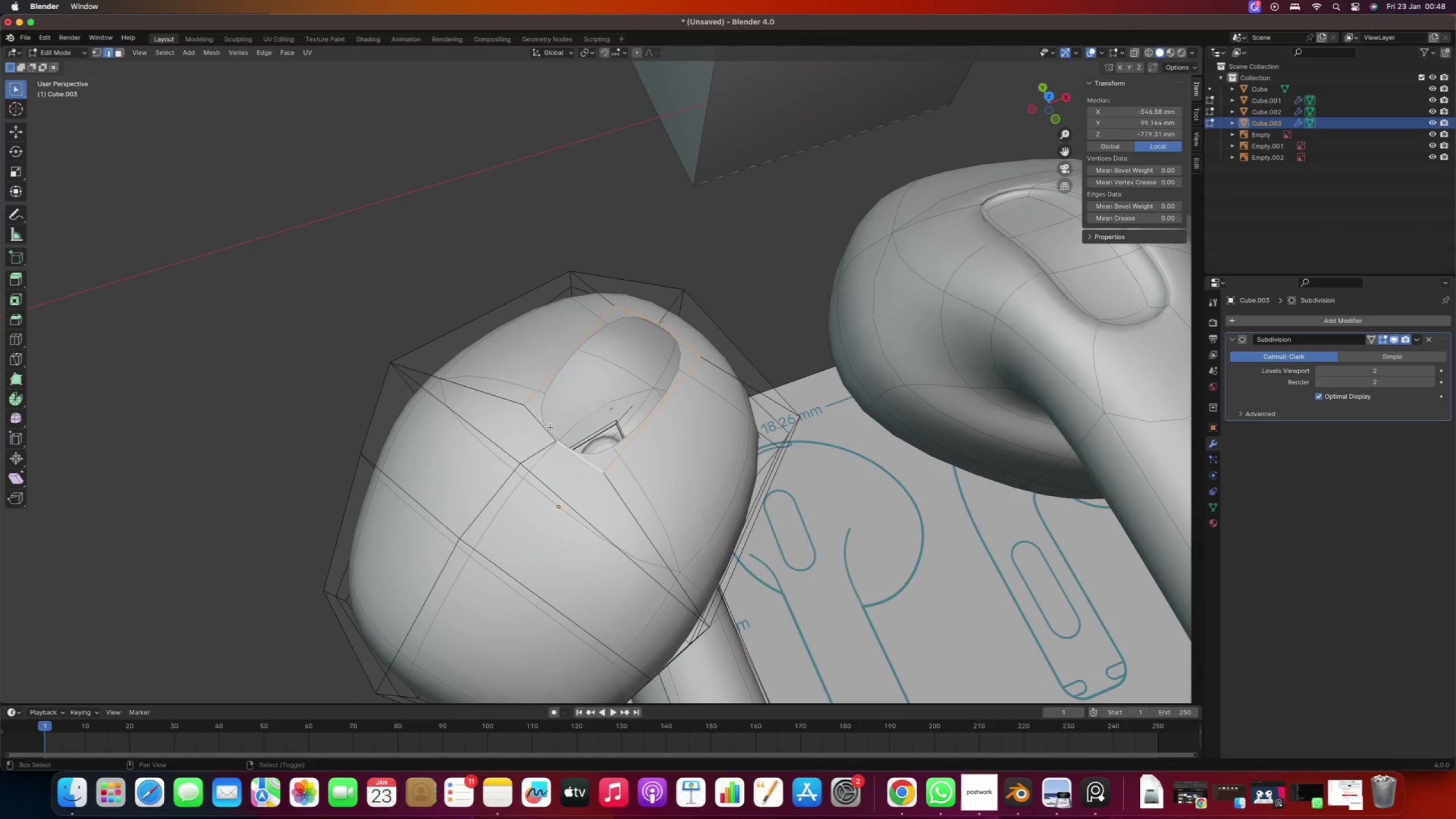 
right_click([550, 426])
 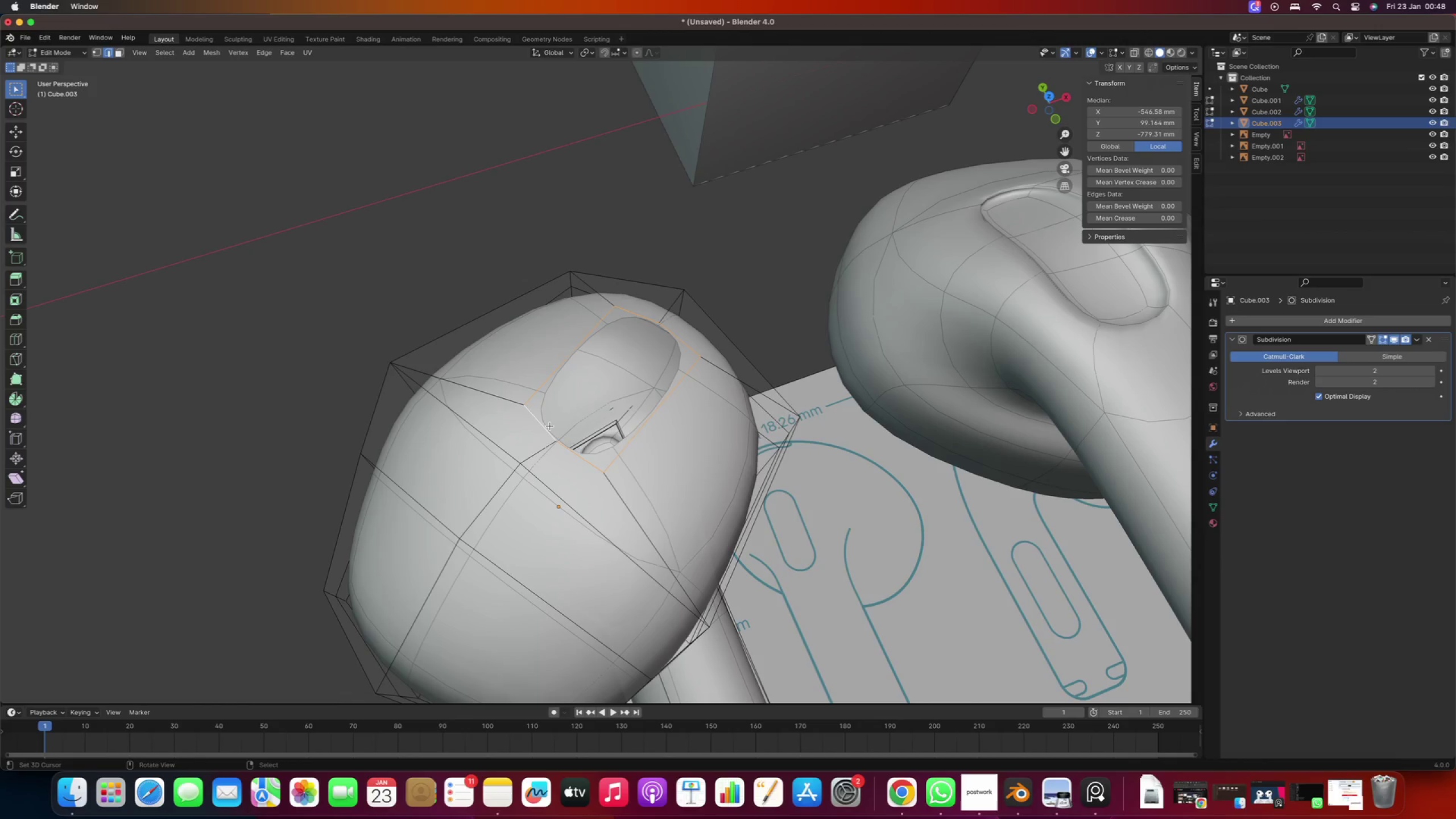 
key(E)
 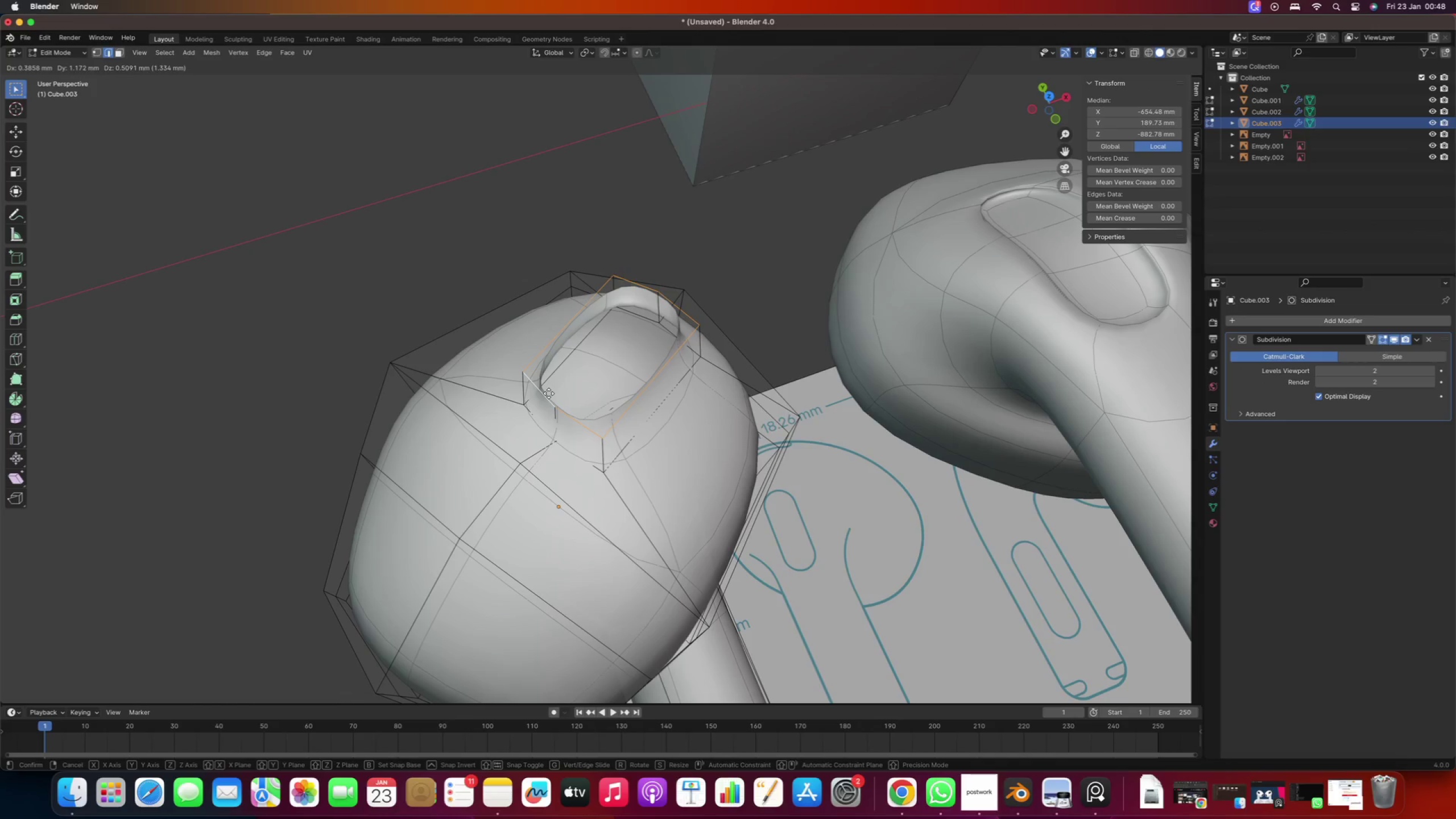 
key(Z)
 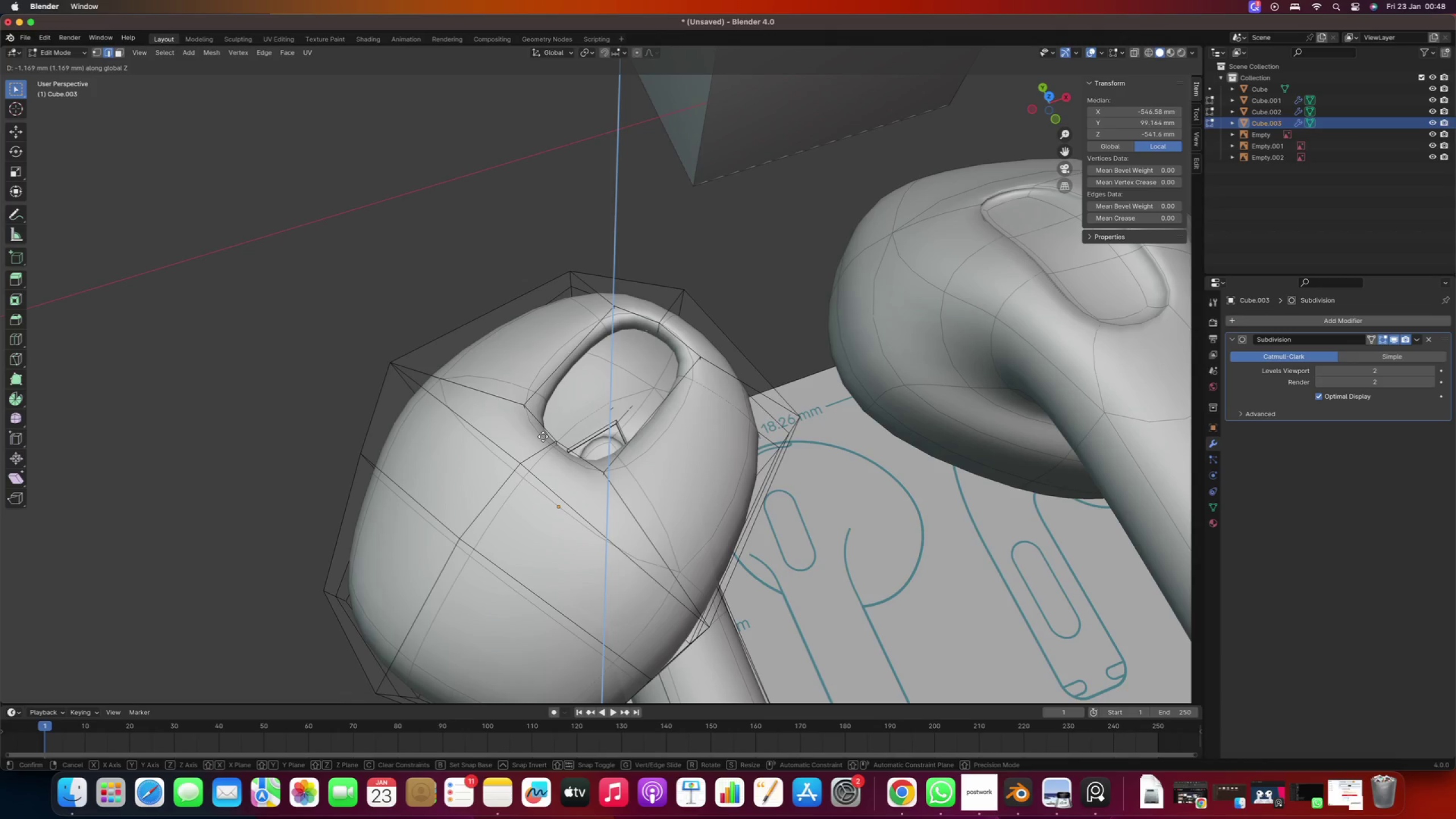 
left_click([543, 437])
 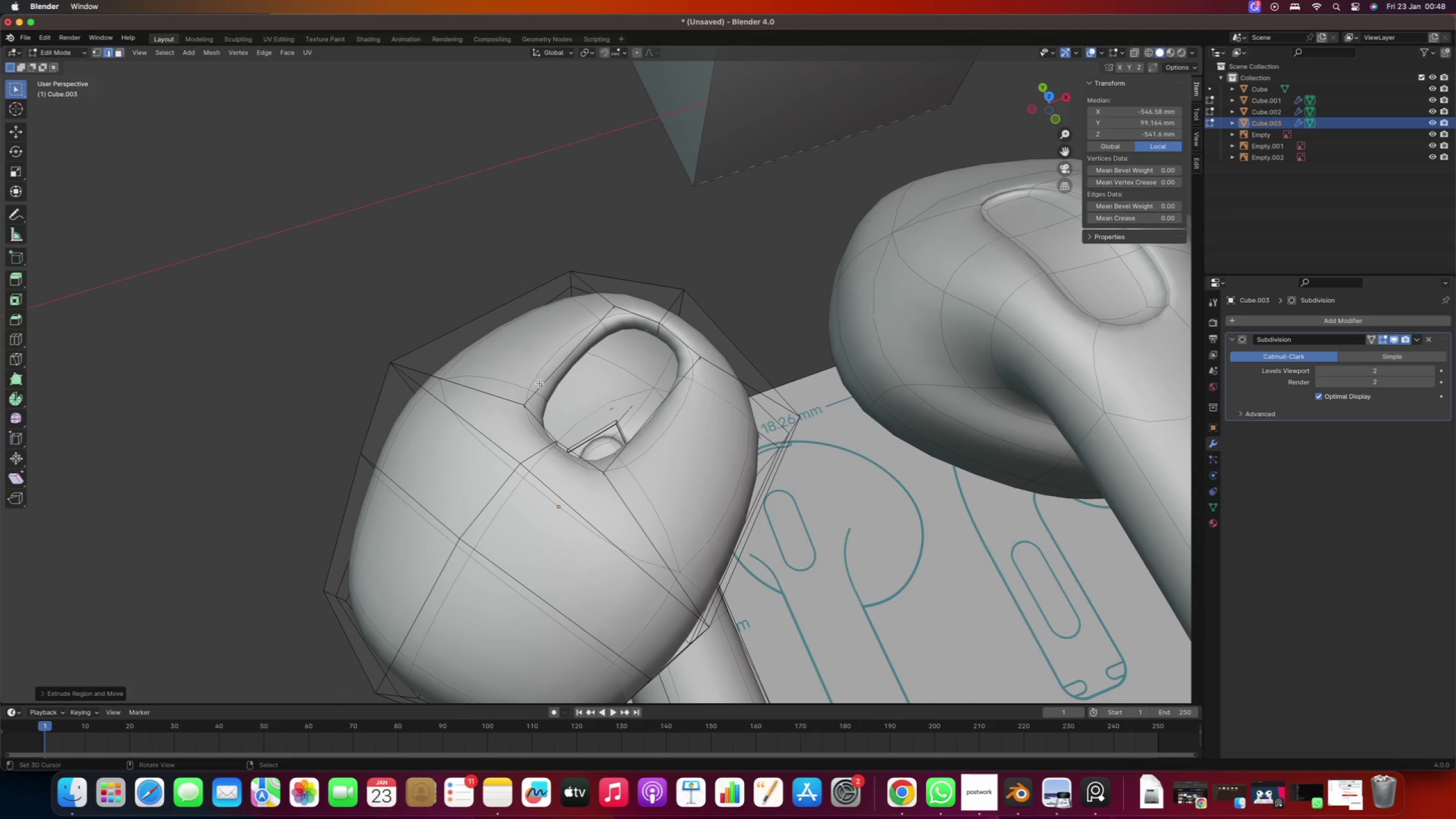 
right_click([540, 383])
 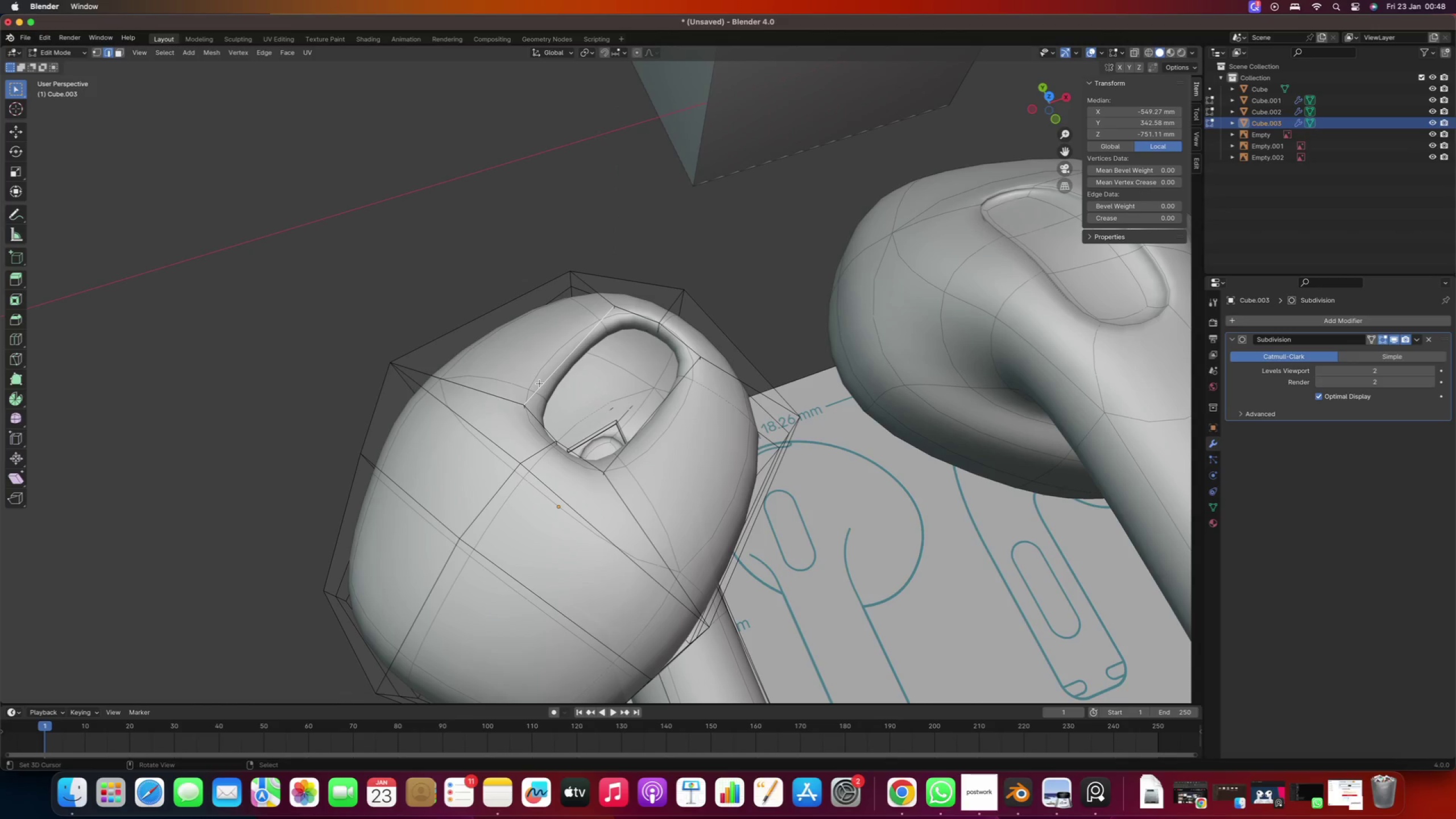 
hold_key(key=AltRight, duration=0.4)
double_click([540, 383])
 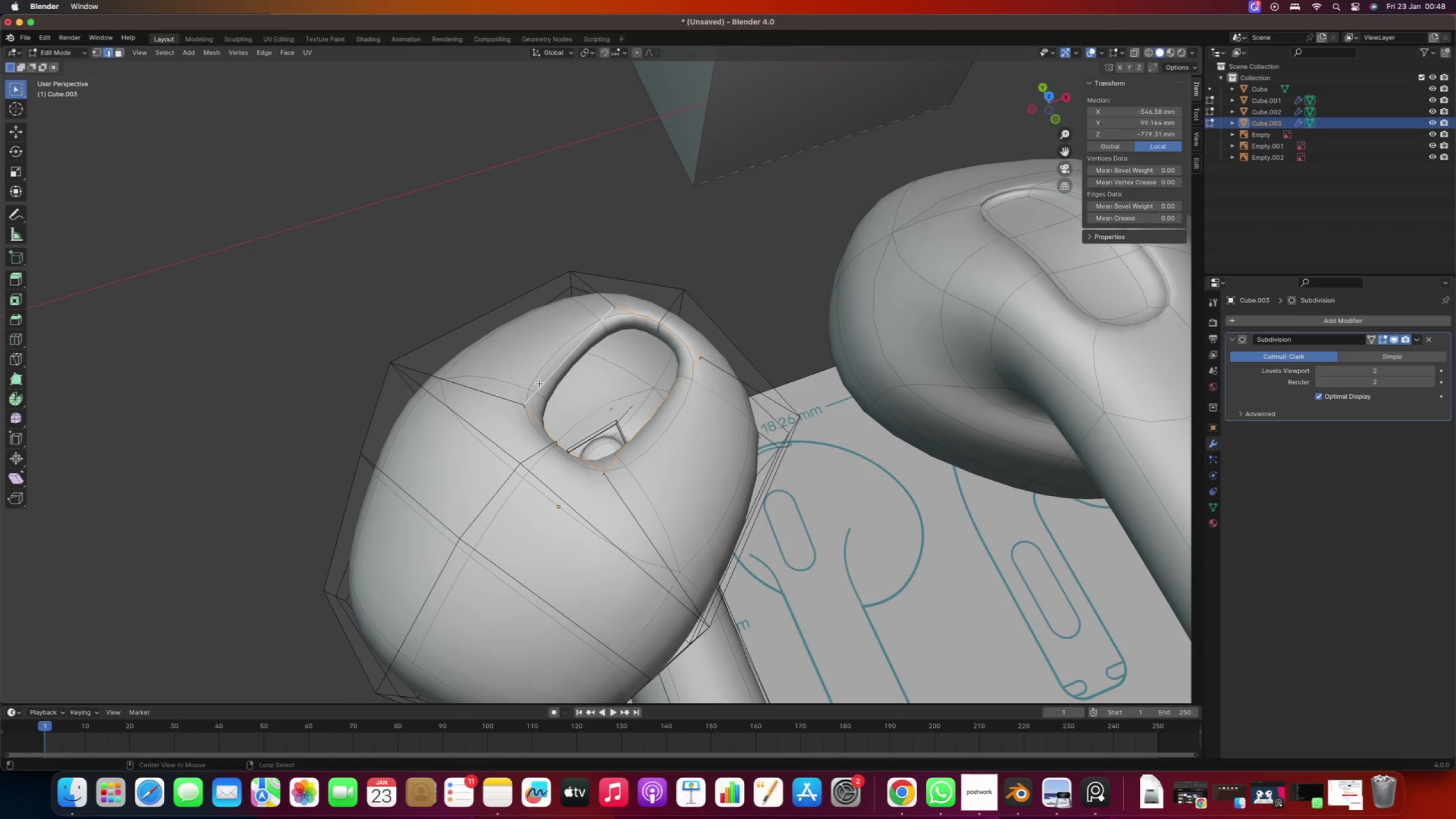 
key(Shift+ShiftRight)
 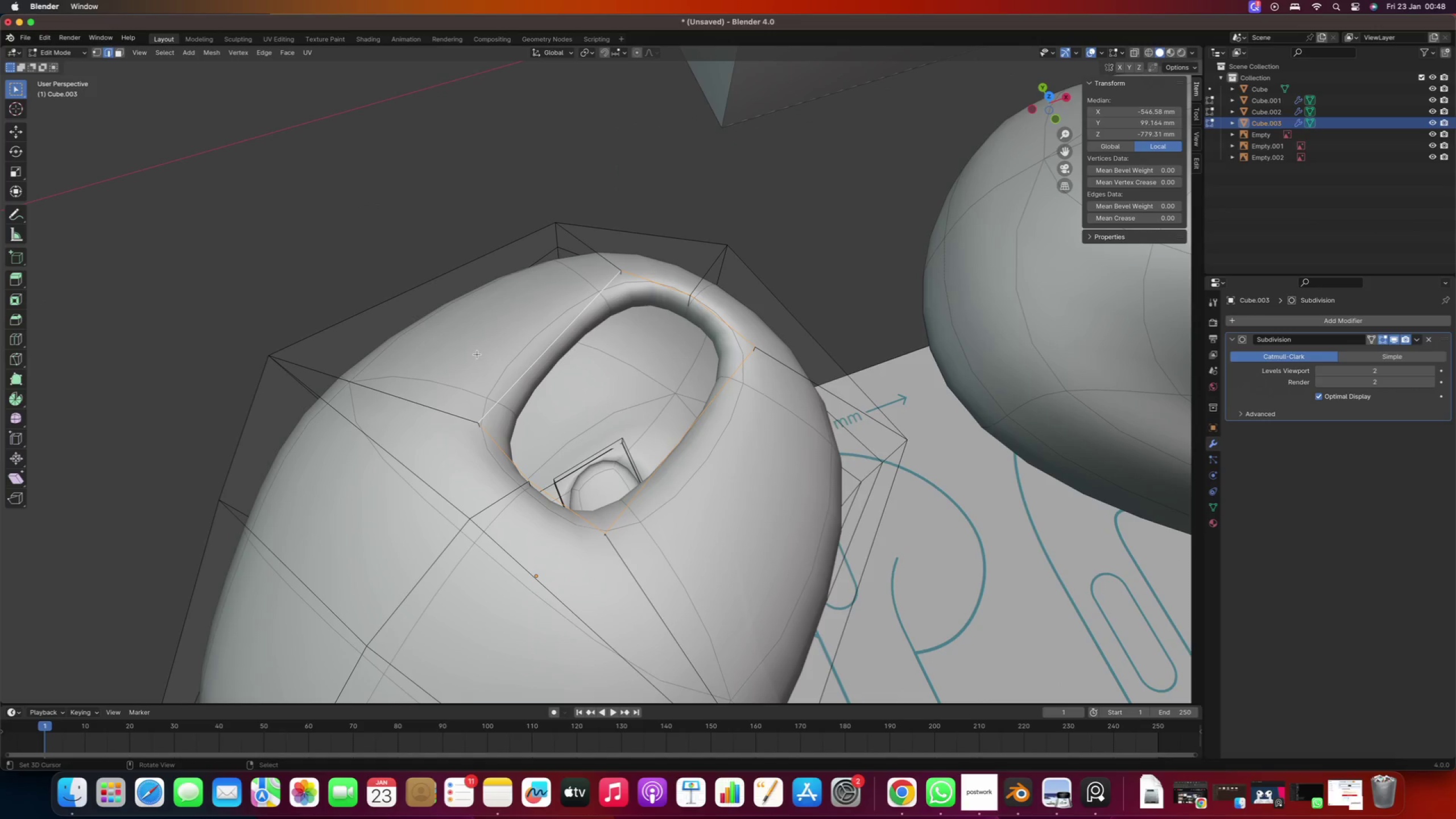 
scroll: coordinate [545, 398], scroll_direction: up, amount: 2.0
 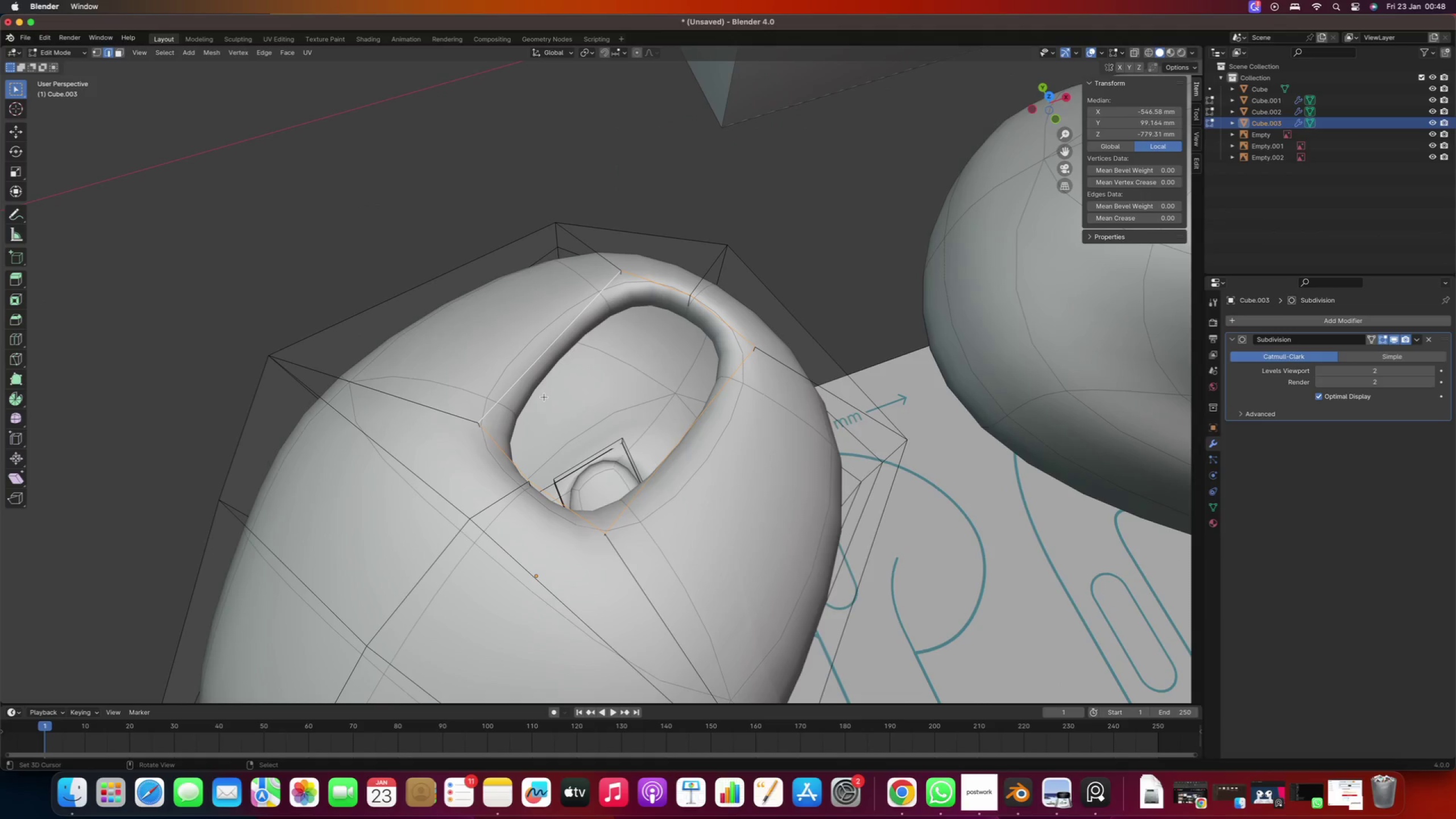 
key(Shift+E)
 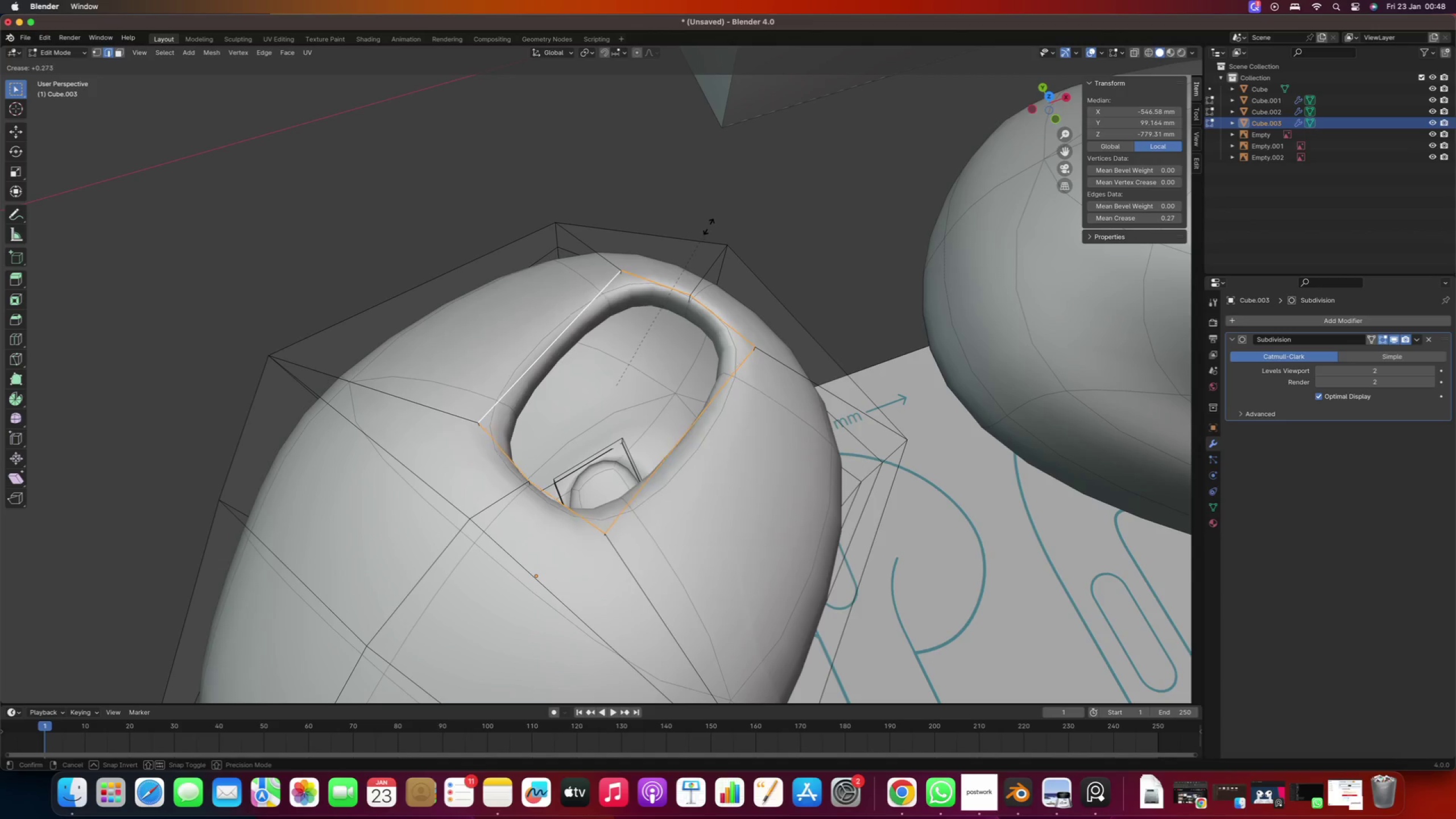 
wait(7.65)
 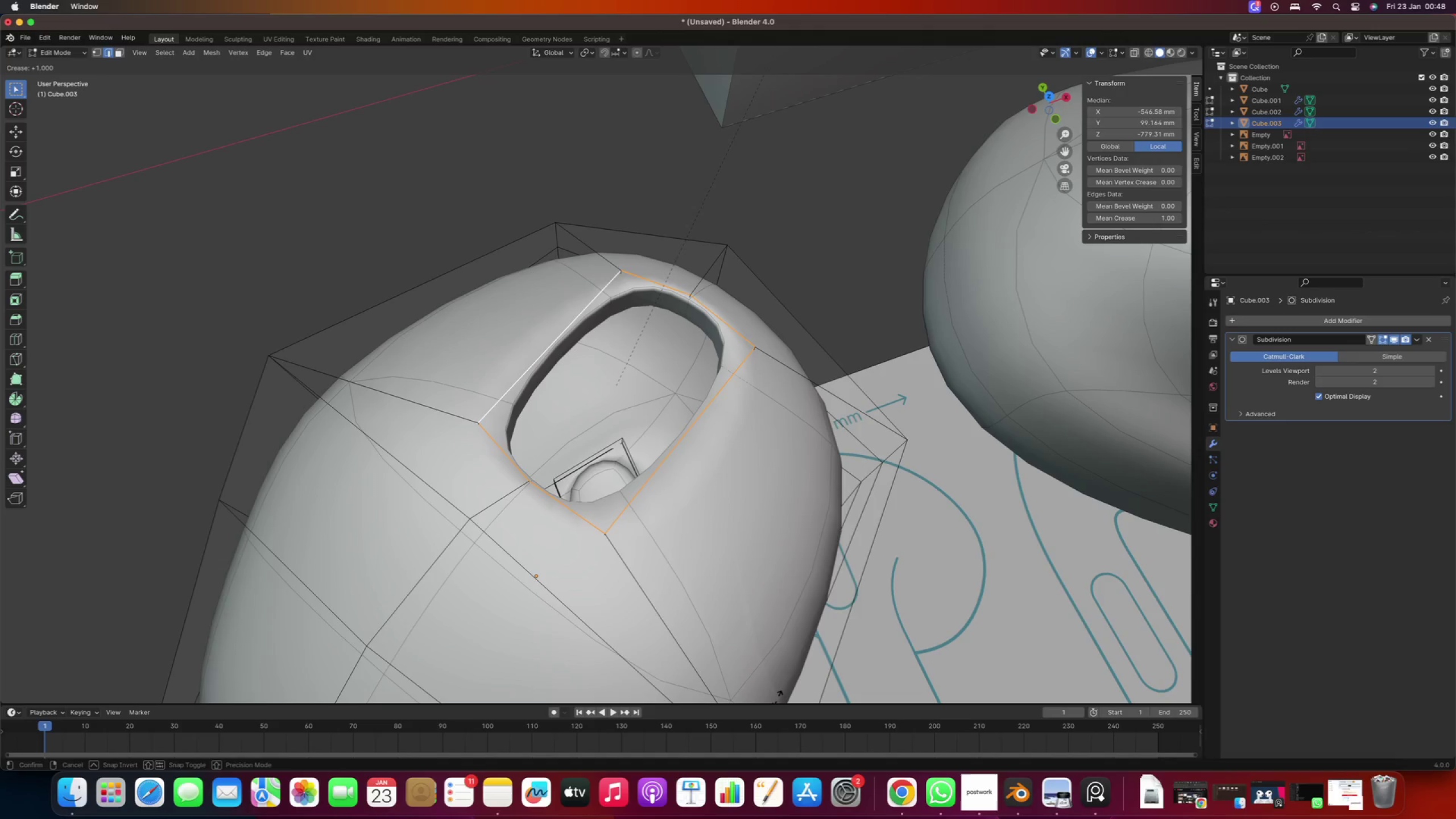 
left_click([713, 183])
 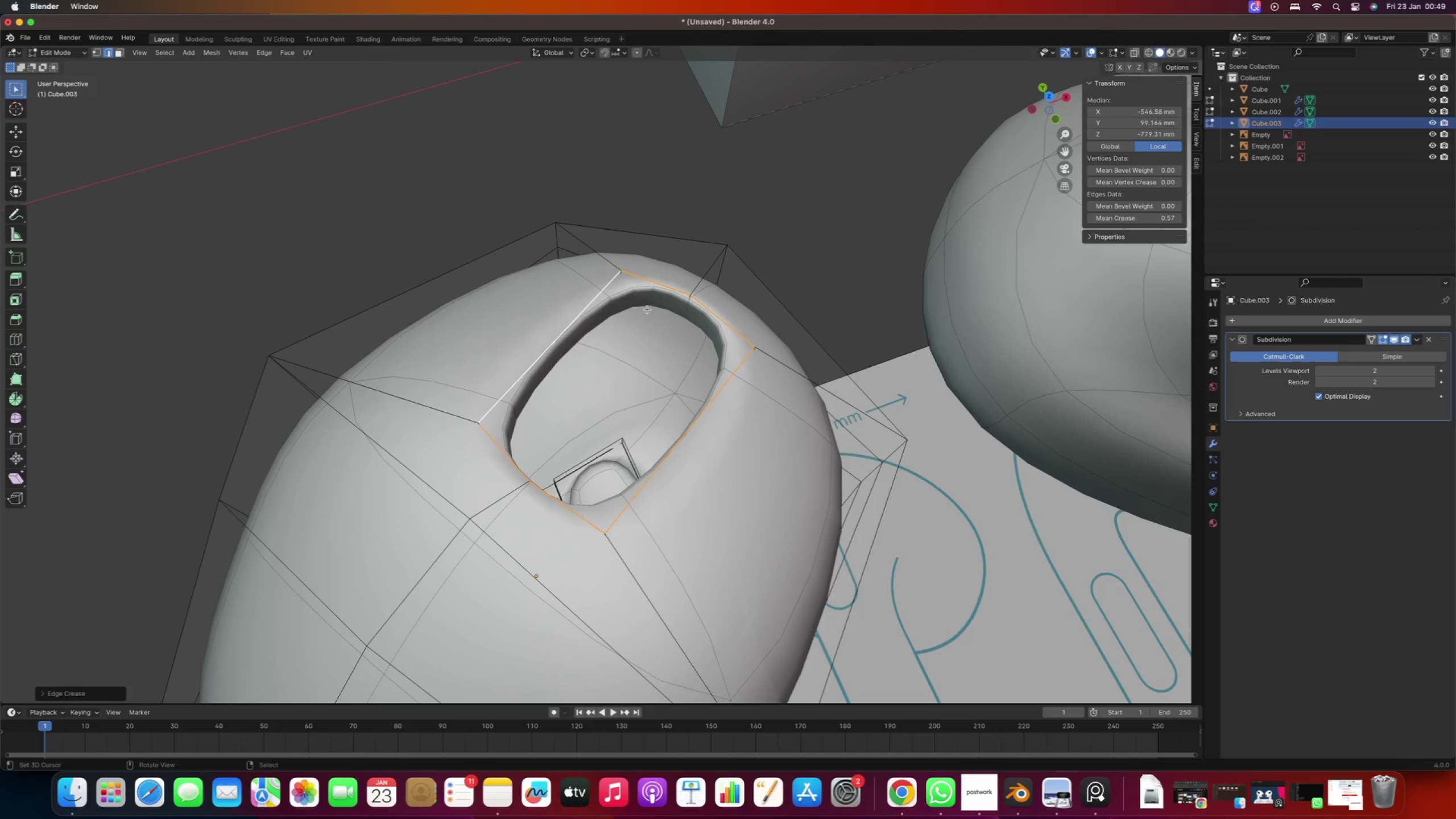 
right_click([618, 314])
 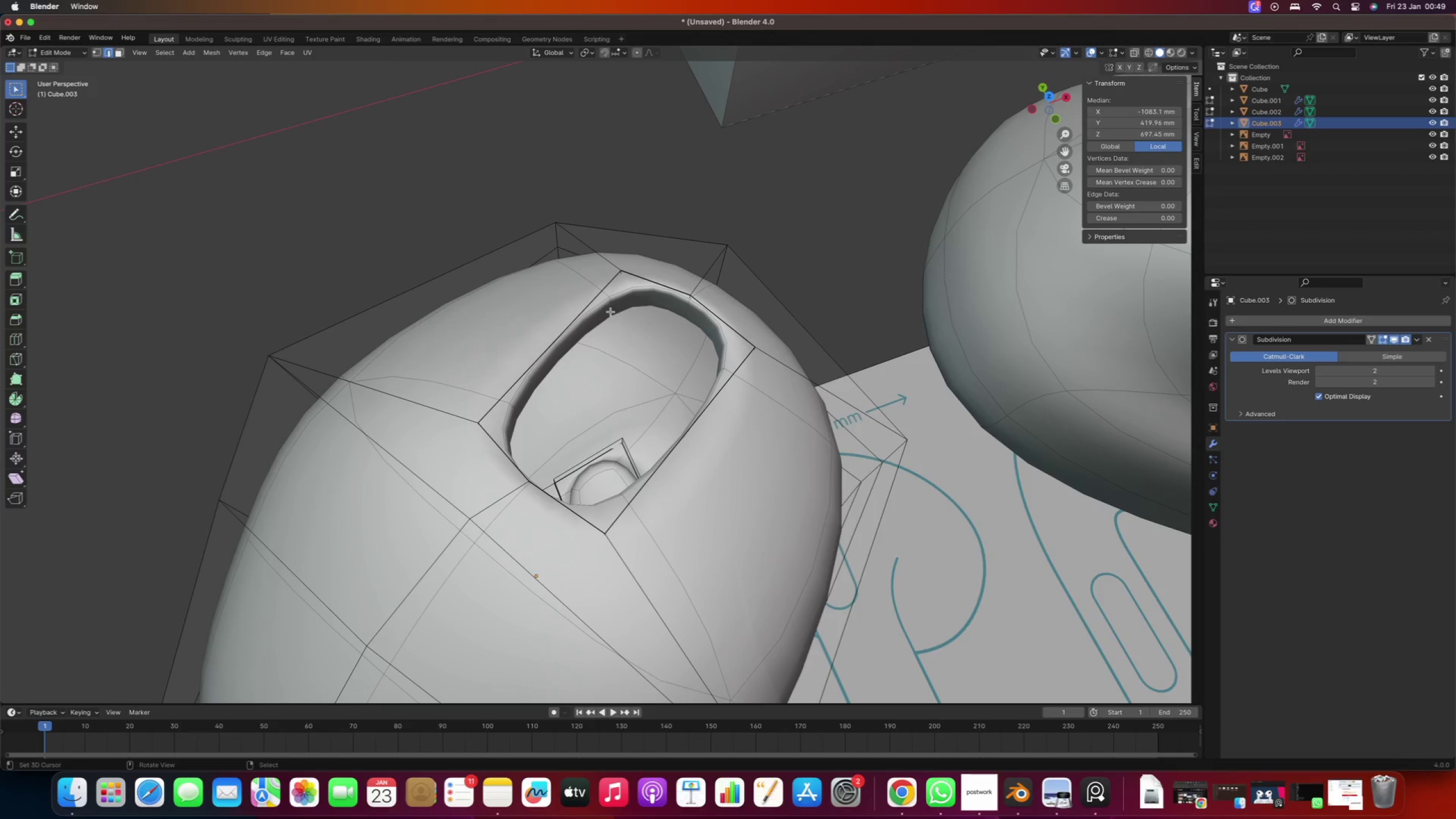 
right_click([612, 315])
 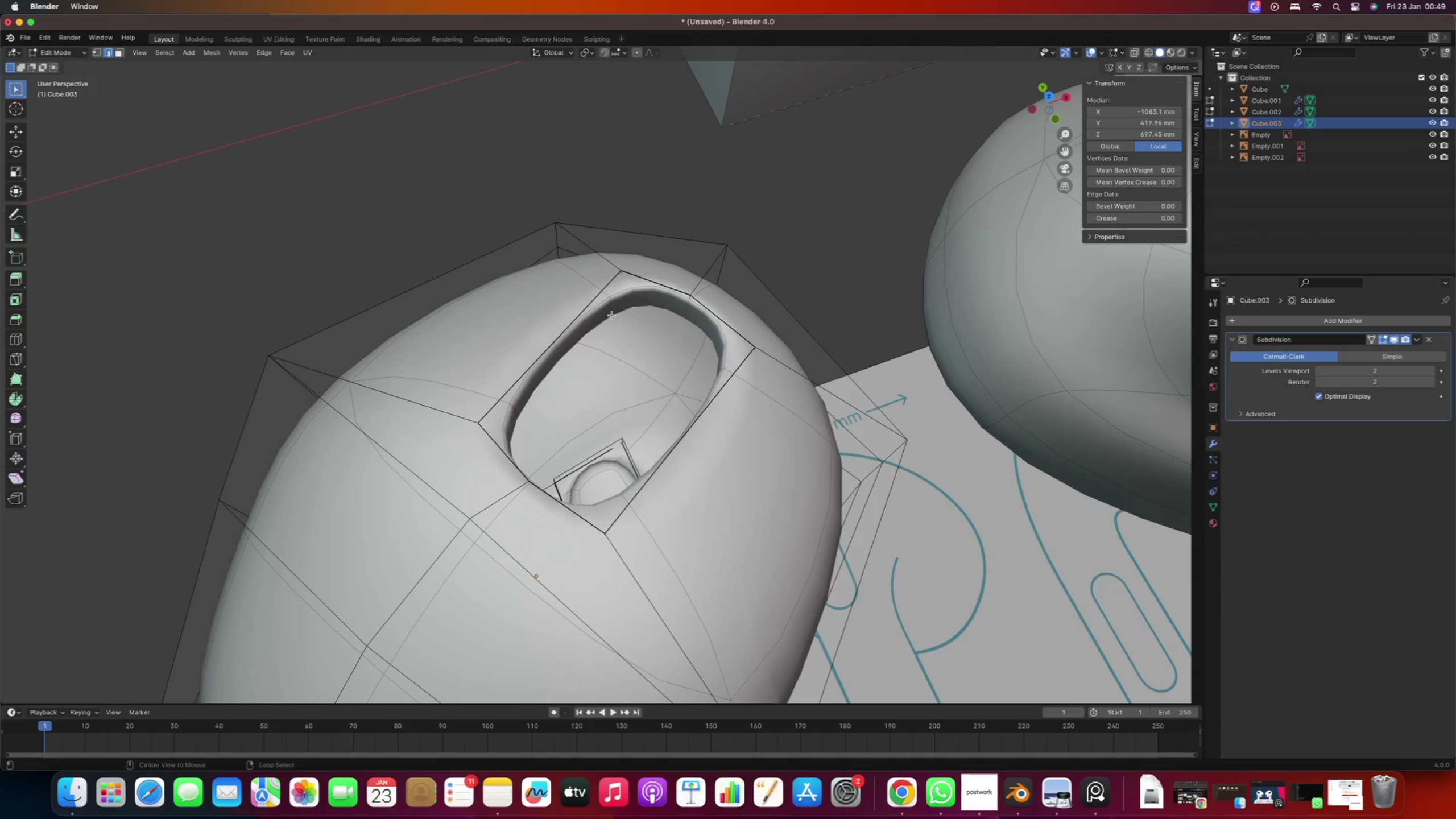 
hold_key(key=AltRight, duration=0.44)
double_click([612, 315])
 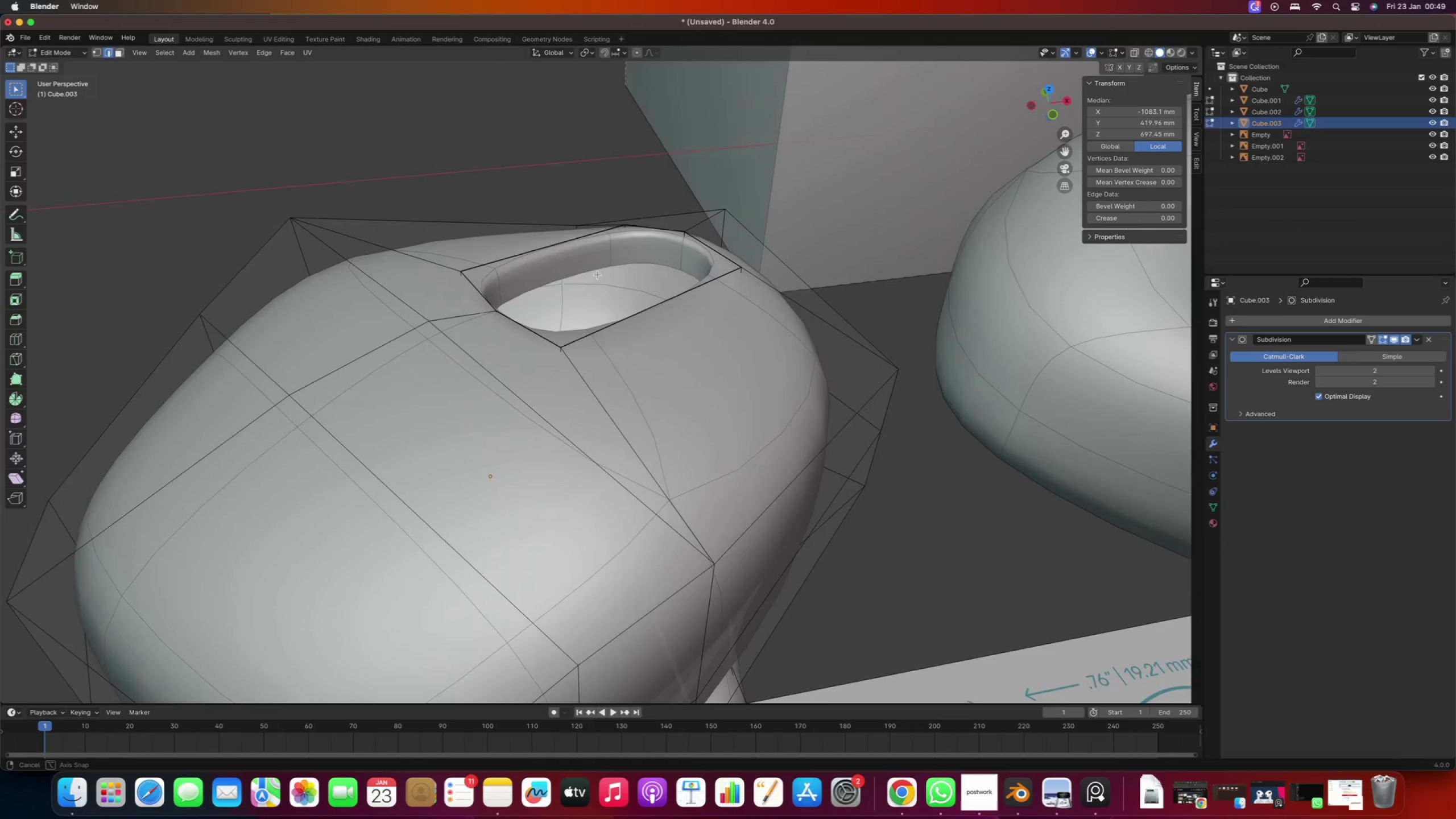 
right_click([573, 274])
 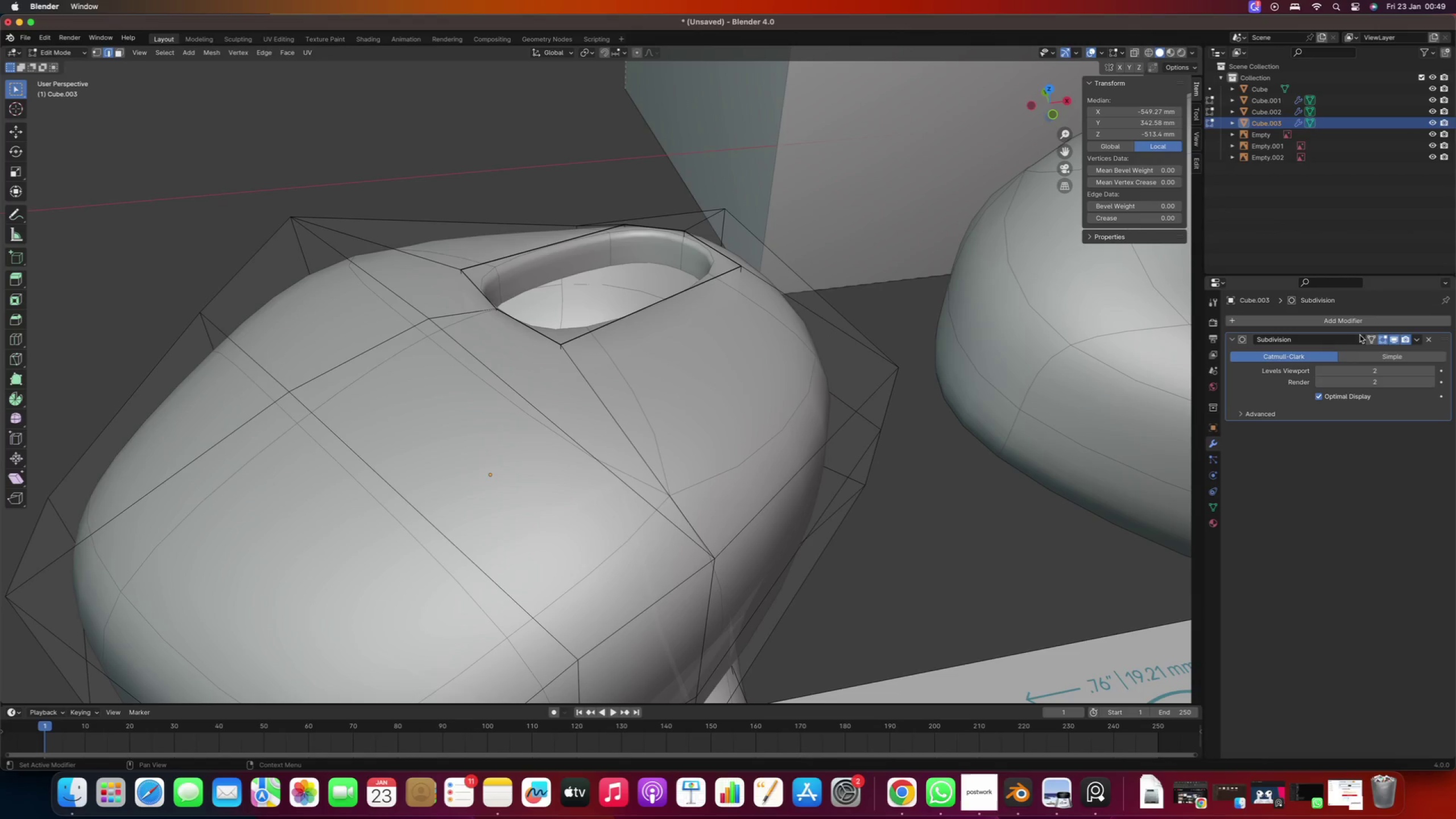 
left_click([1391, 340])
 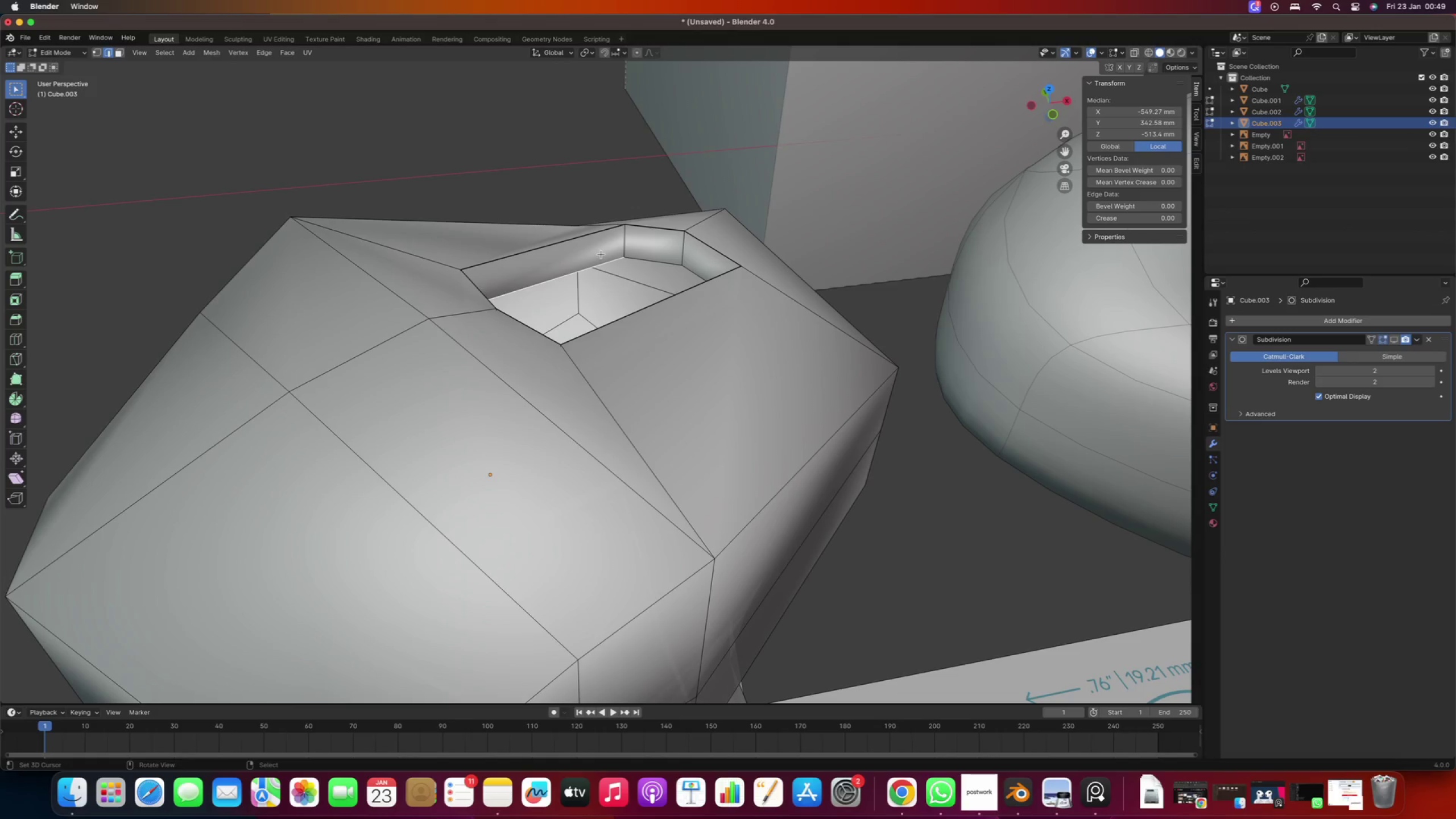 
right_click([603, 260])
 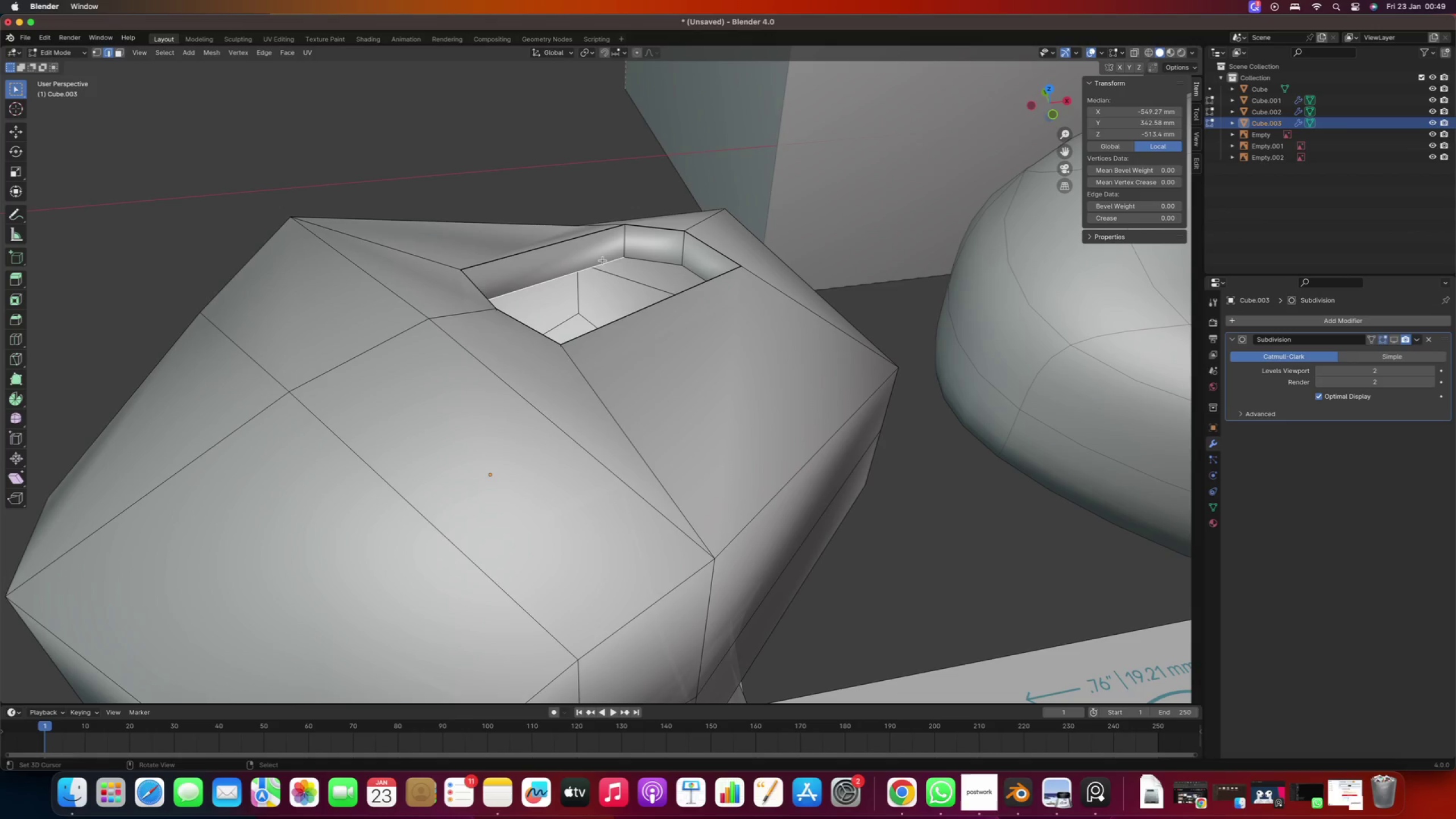 
hold_key(key=AltRight, duration=0.39)
double_click([603, 260])
 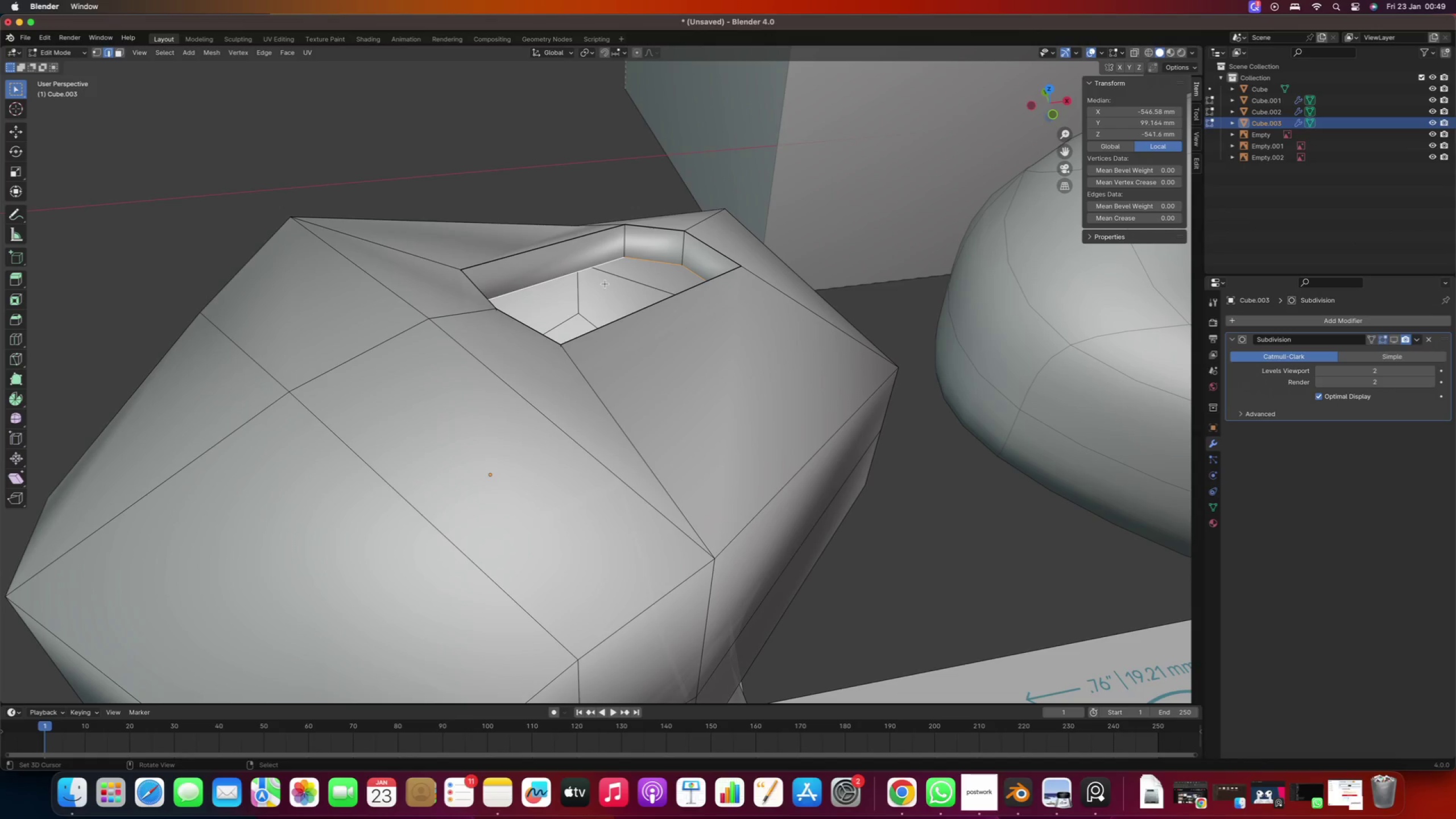 
type( gri)
 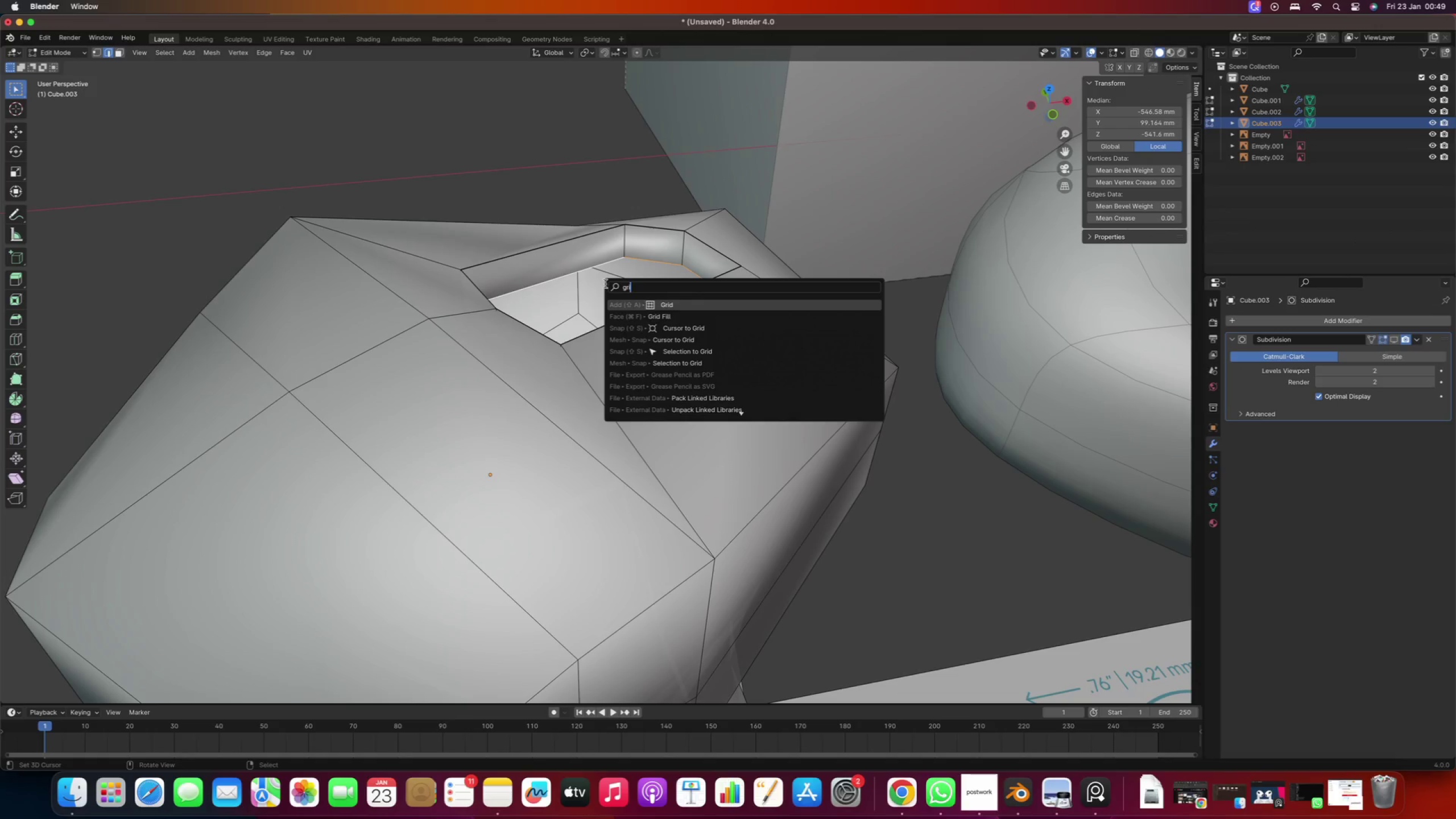 
key(ArrowDown)
 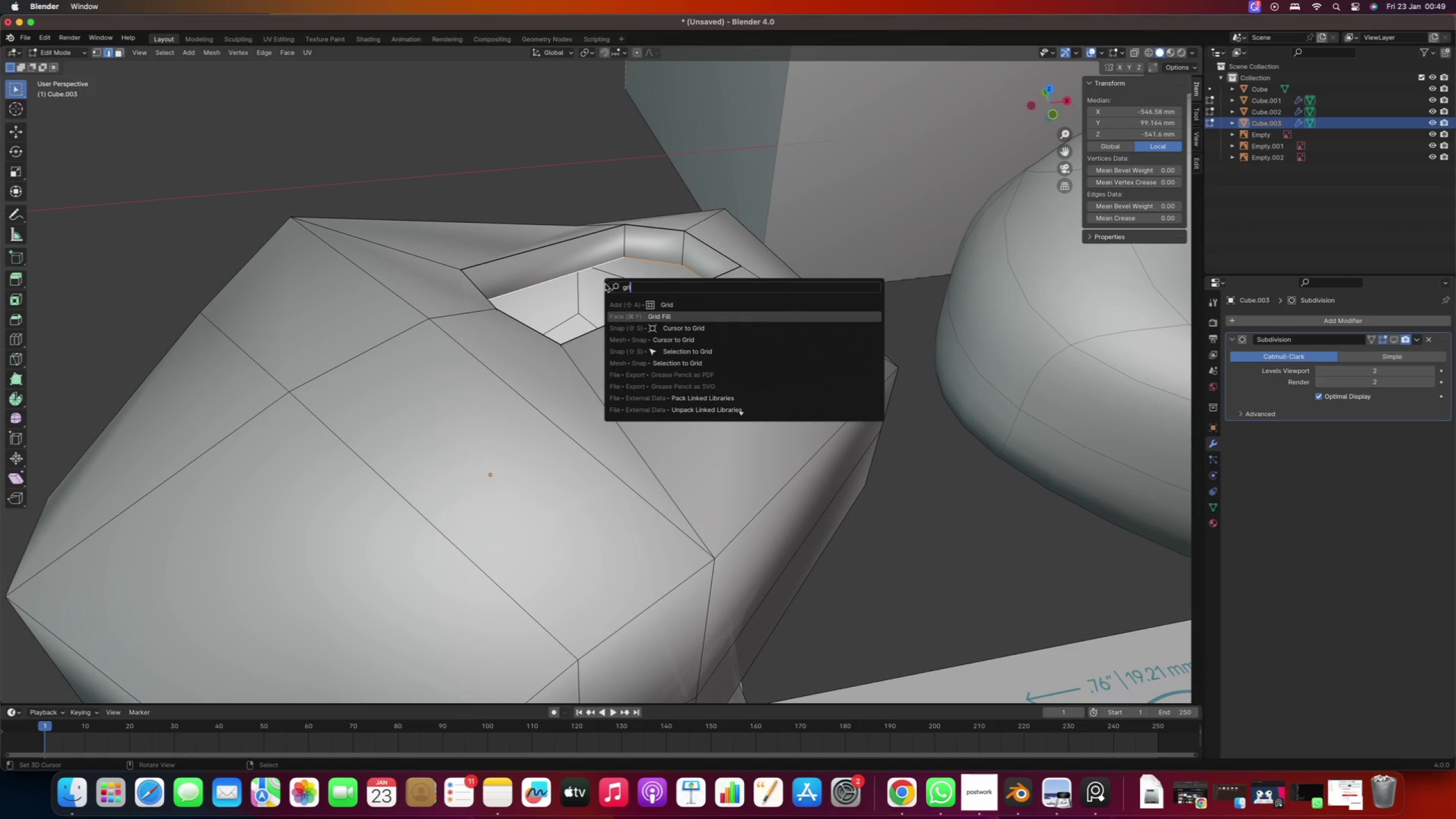 
key(Enter)
 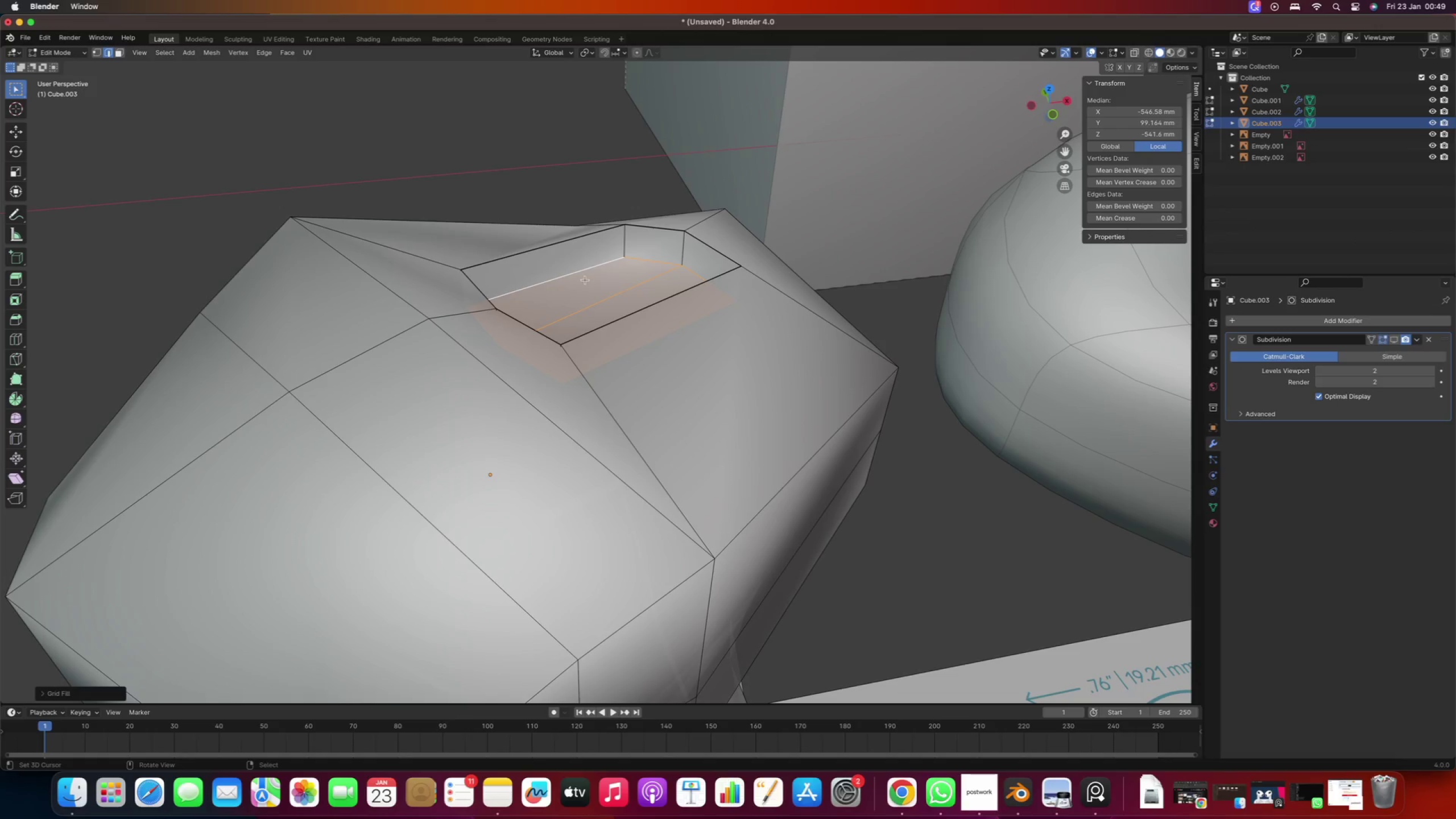 
scroll: coordinate [518, 319], scroll_direction: down, amount: 2.0
 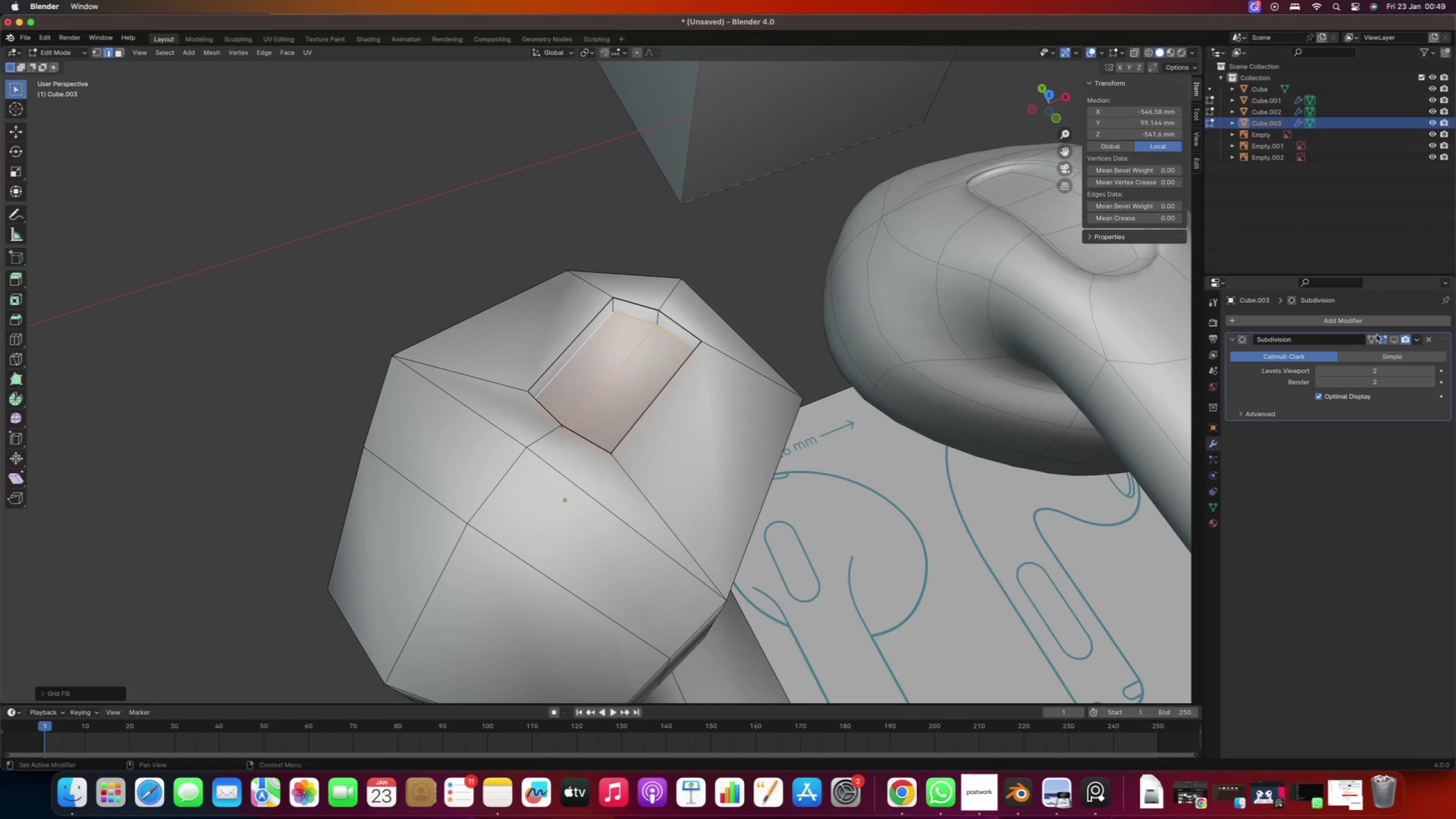 
left_click([1391, 341])
 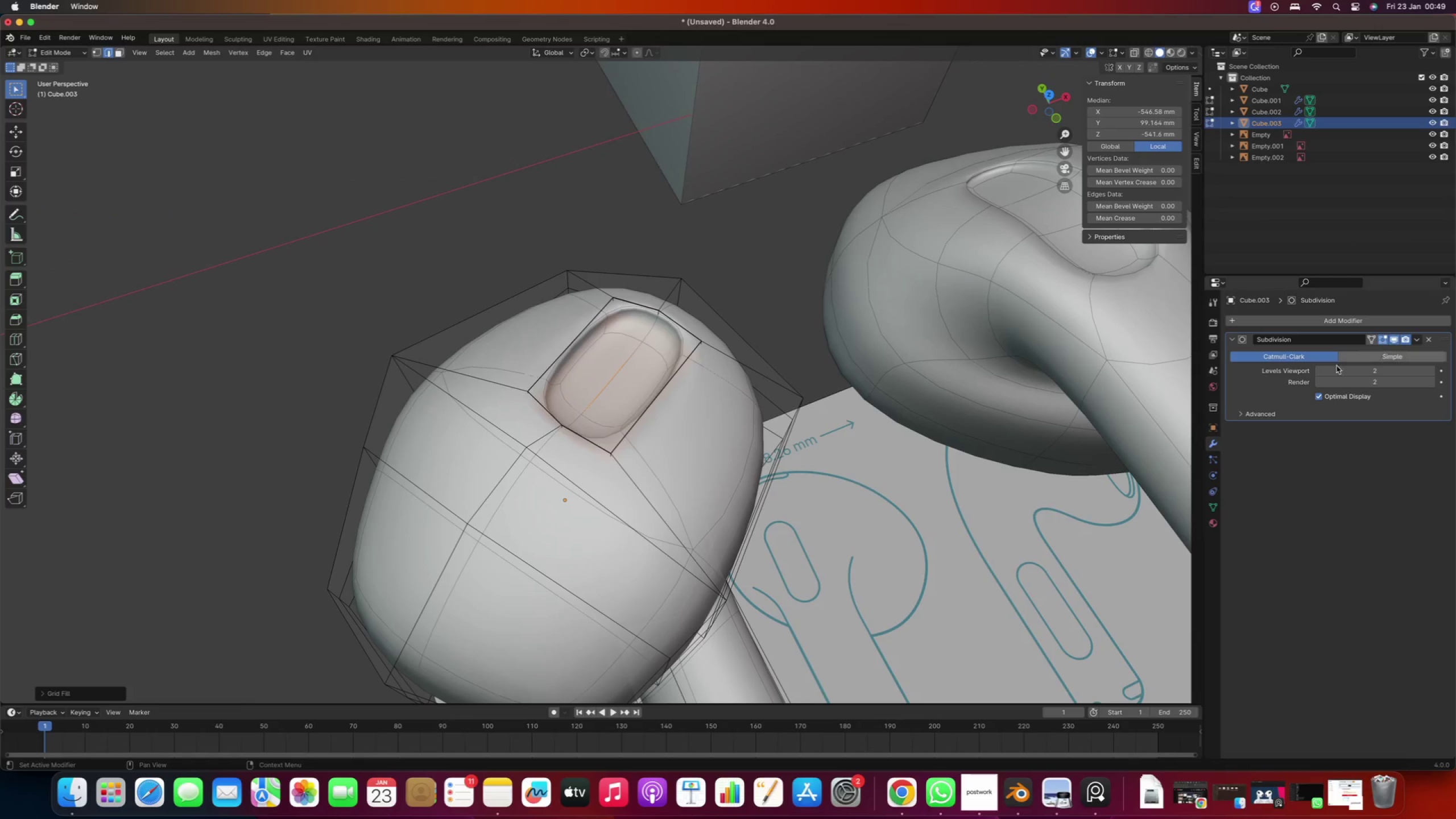 
scroll: coordinate [677, 386], scroll_direction: down, amount: 3.0
 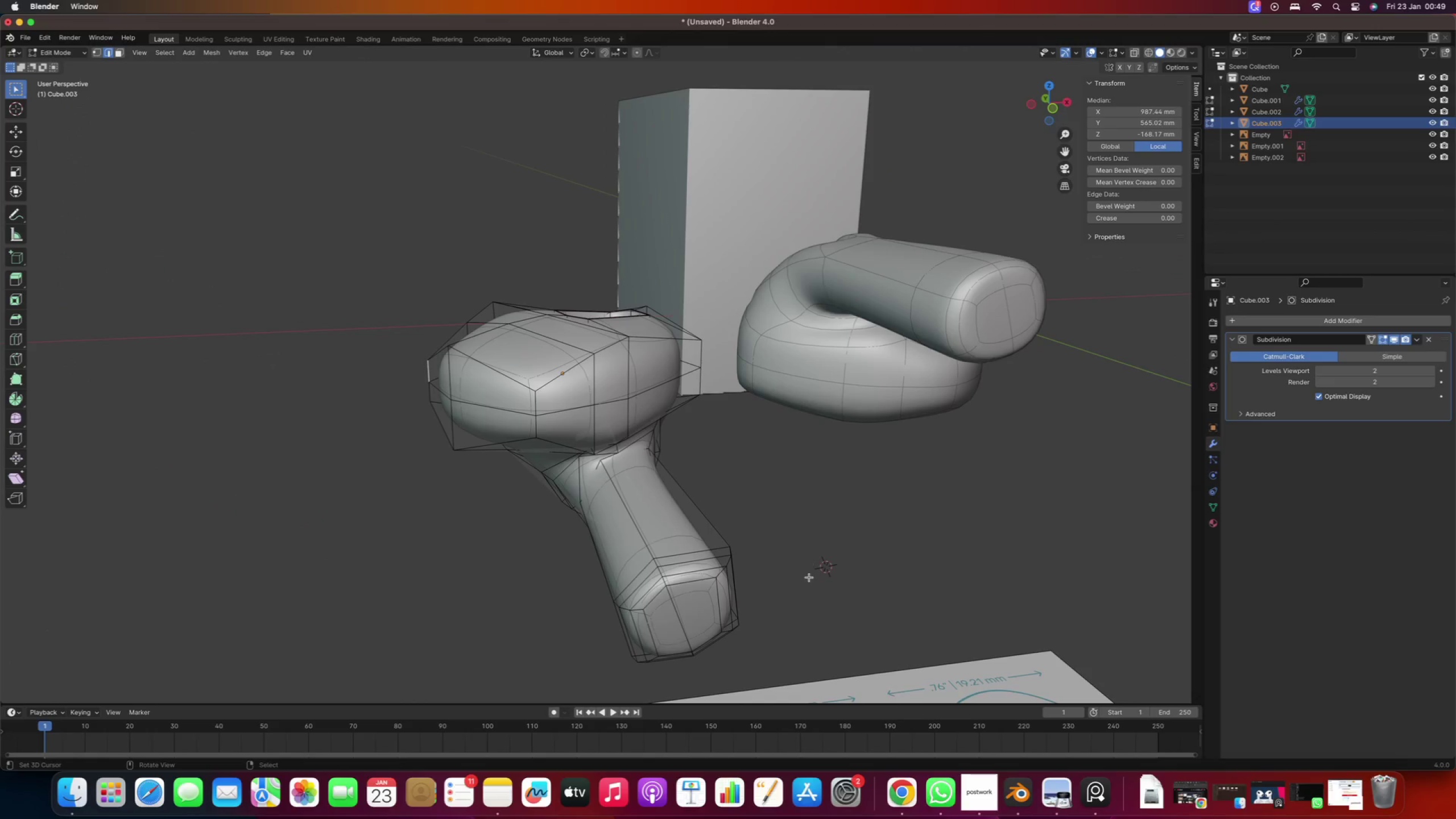 
left_click([971, 796])